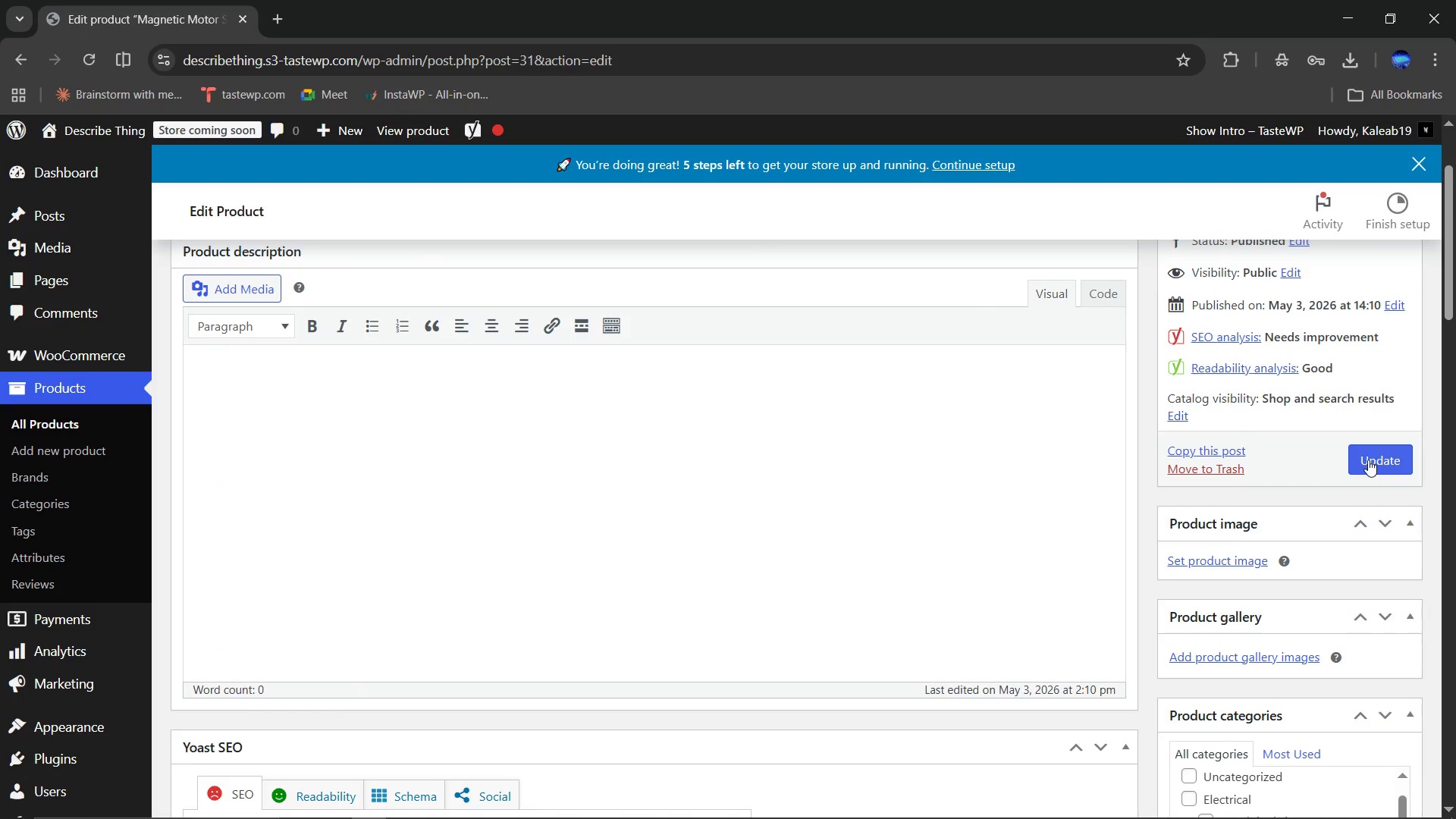 
left_click([1368, 460])
 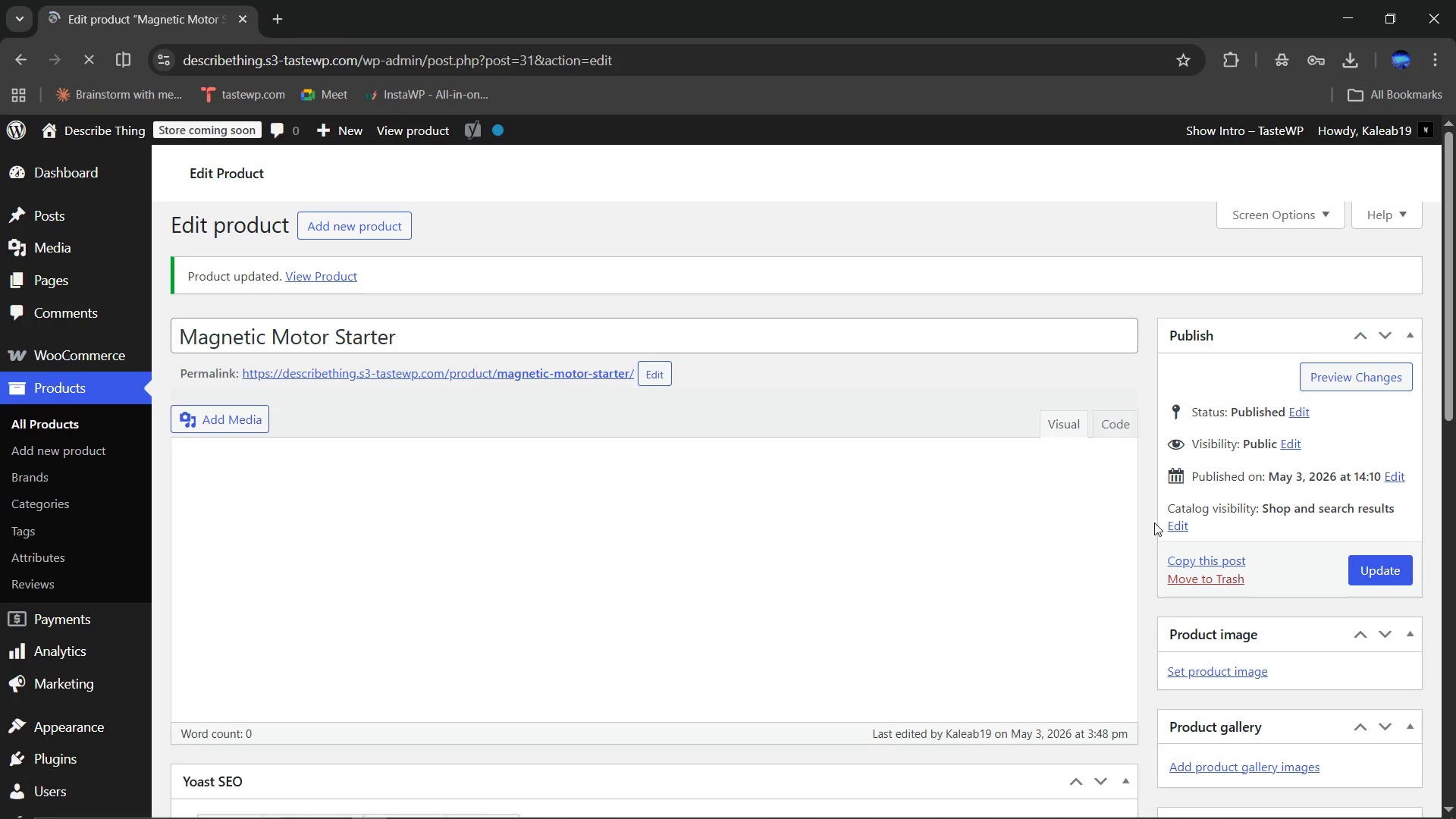 
wait(5.92)
 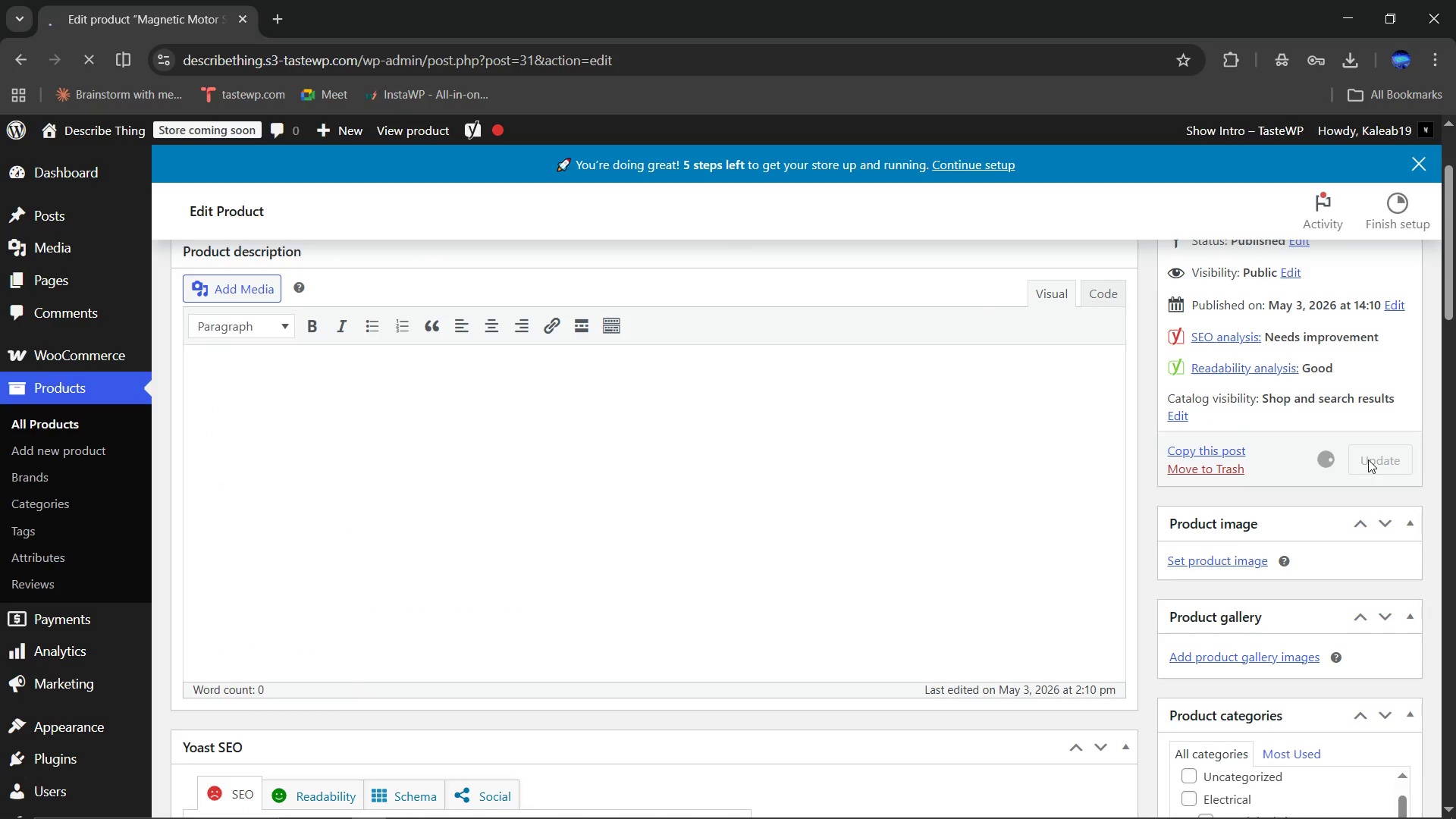 
mouse_move([736, 562])
 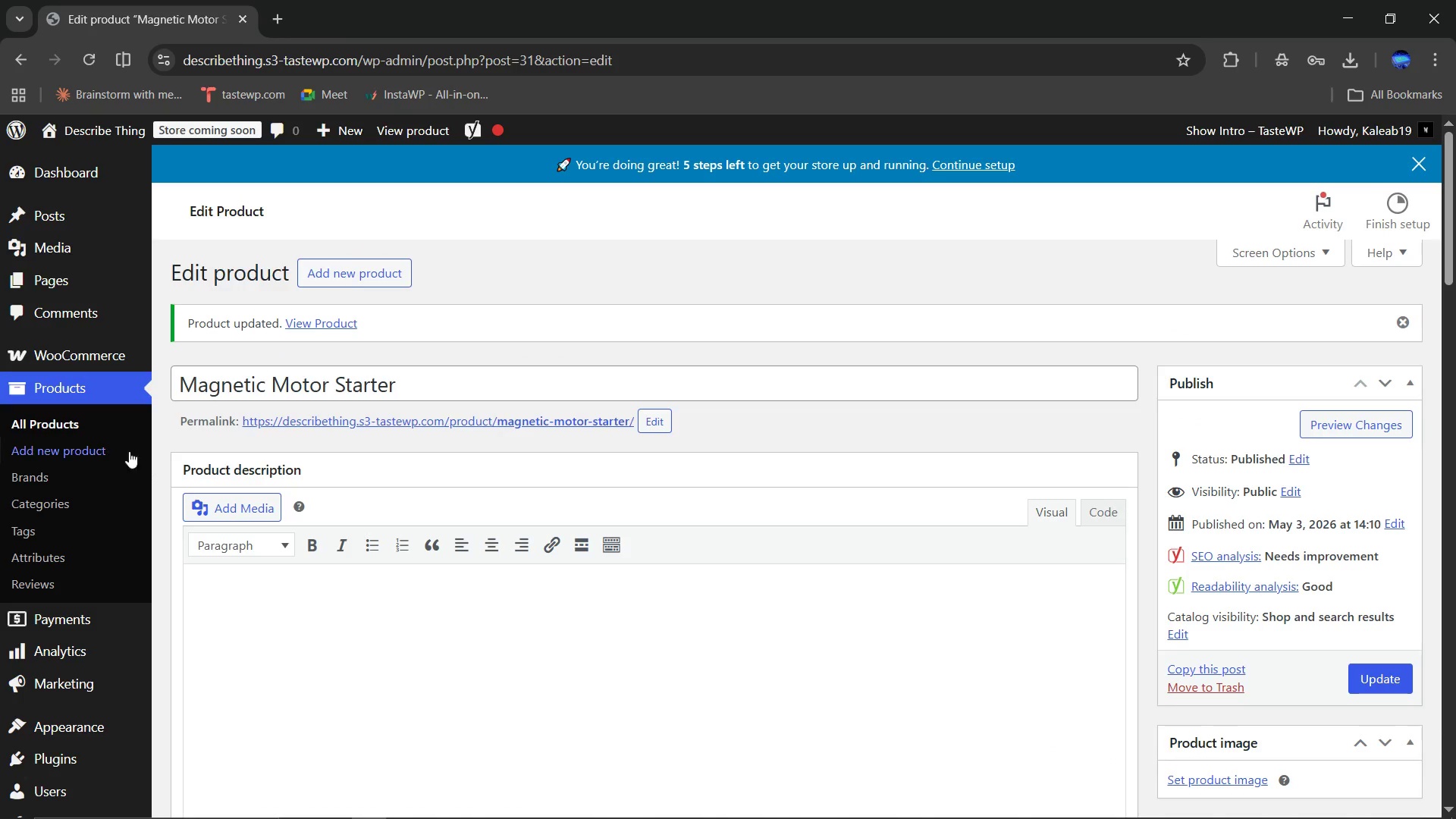 
left_click([43, 423])
 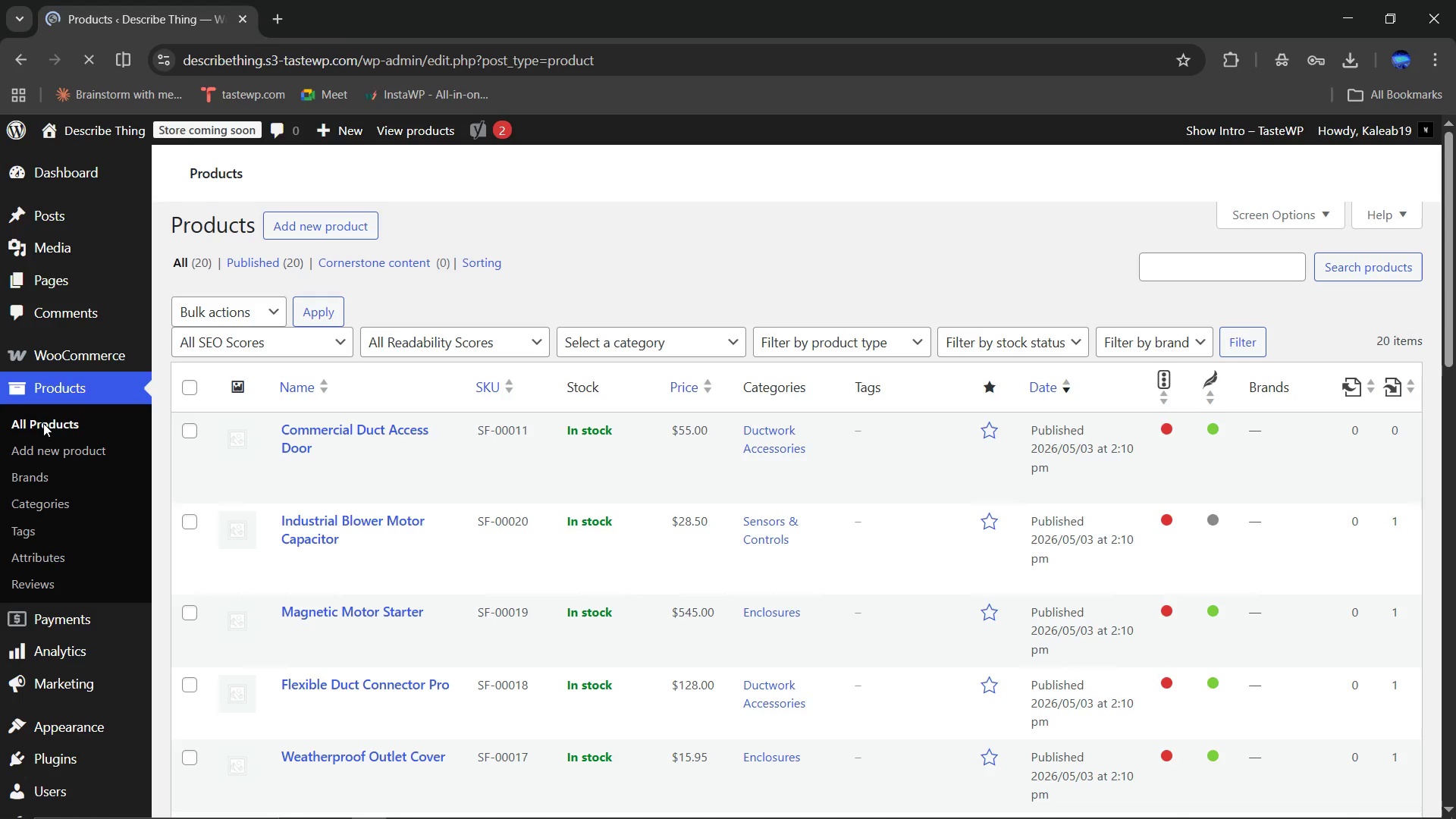 
wait(8.36)
 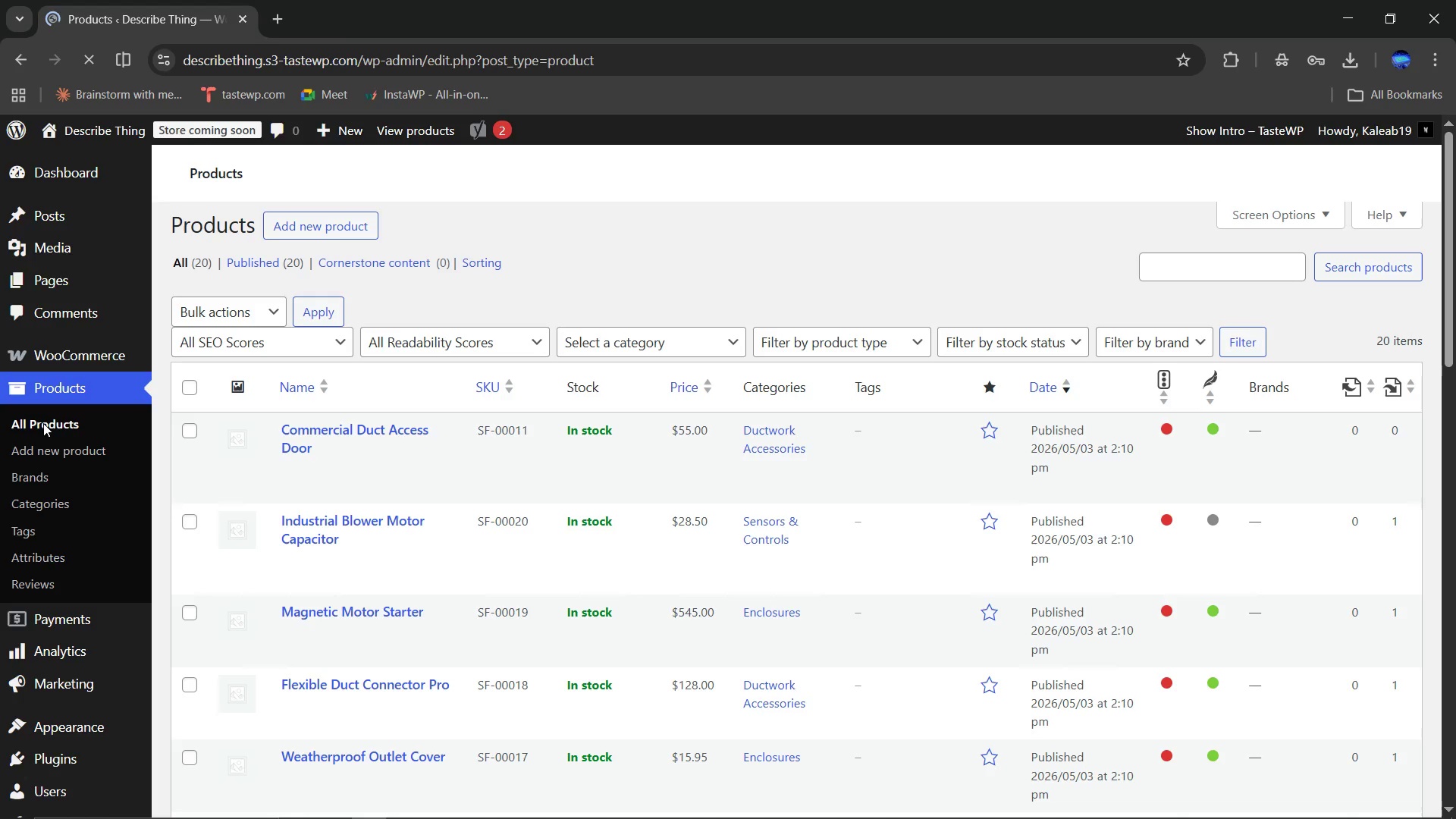 
left_click([329, 553])
 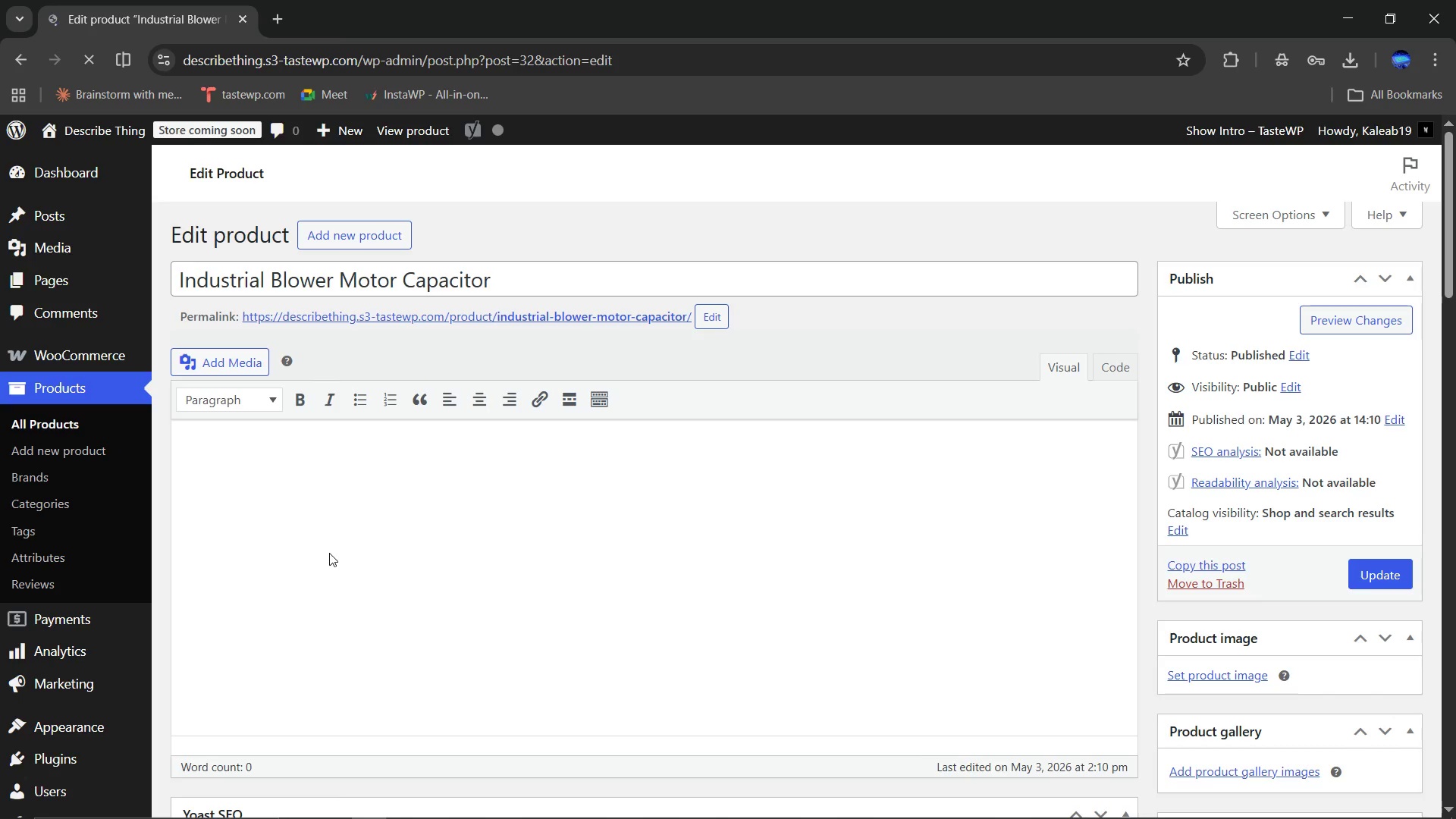 
wait(7.28)
 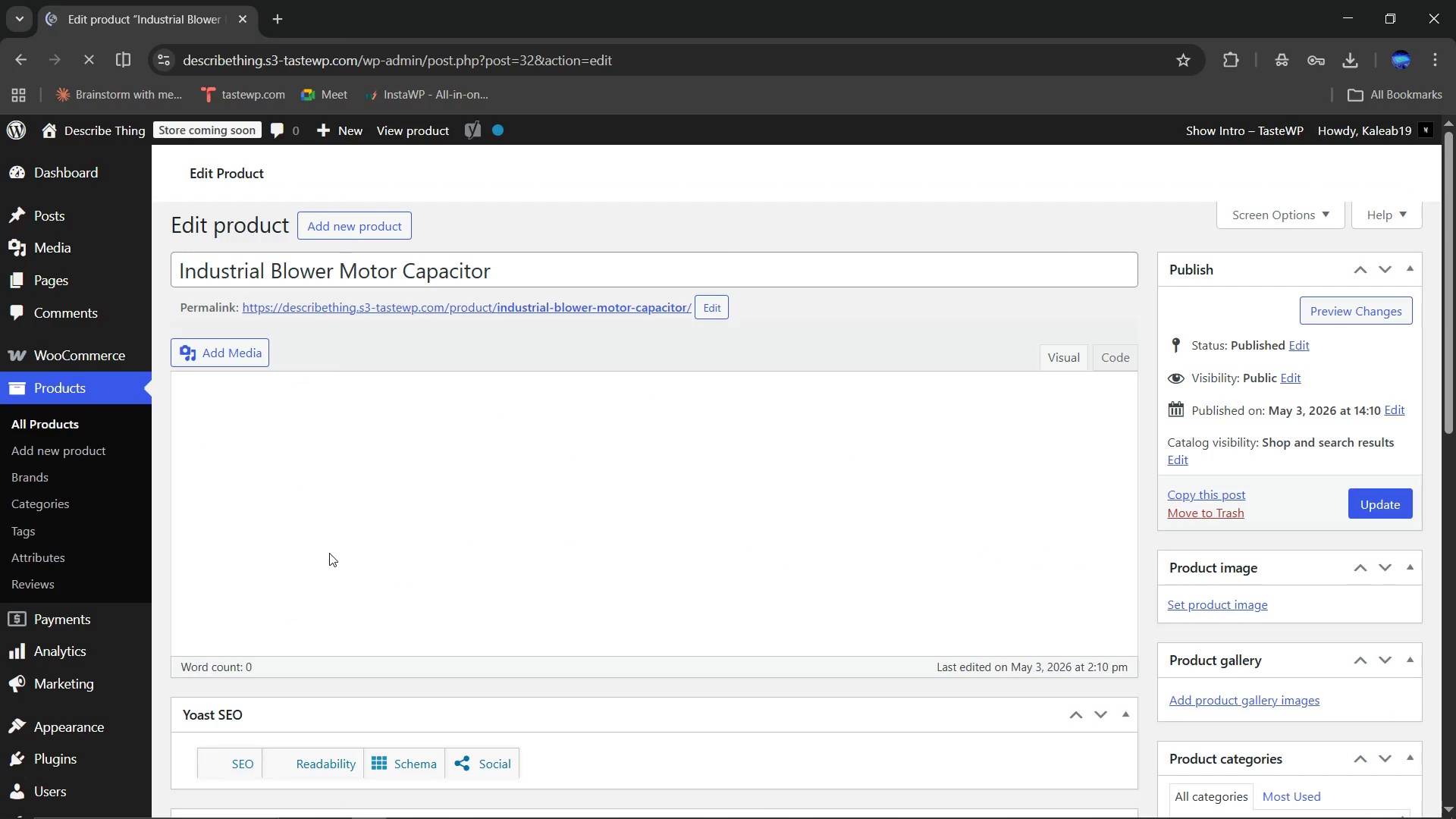 
scroll: coordinate [855, 610], scroll_direction: down, amount: 19.0
 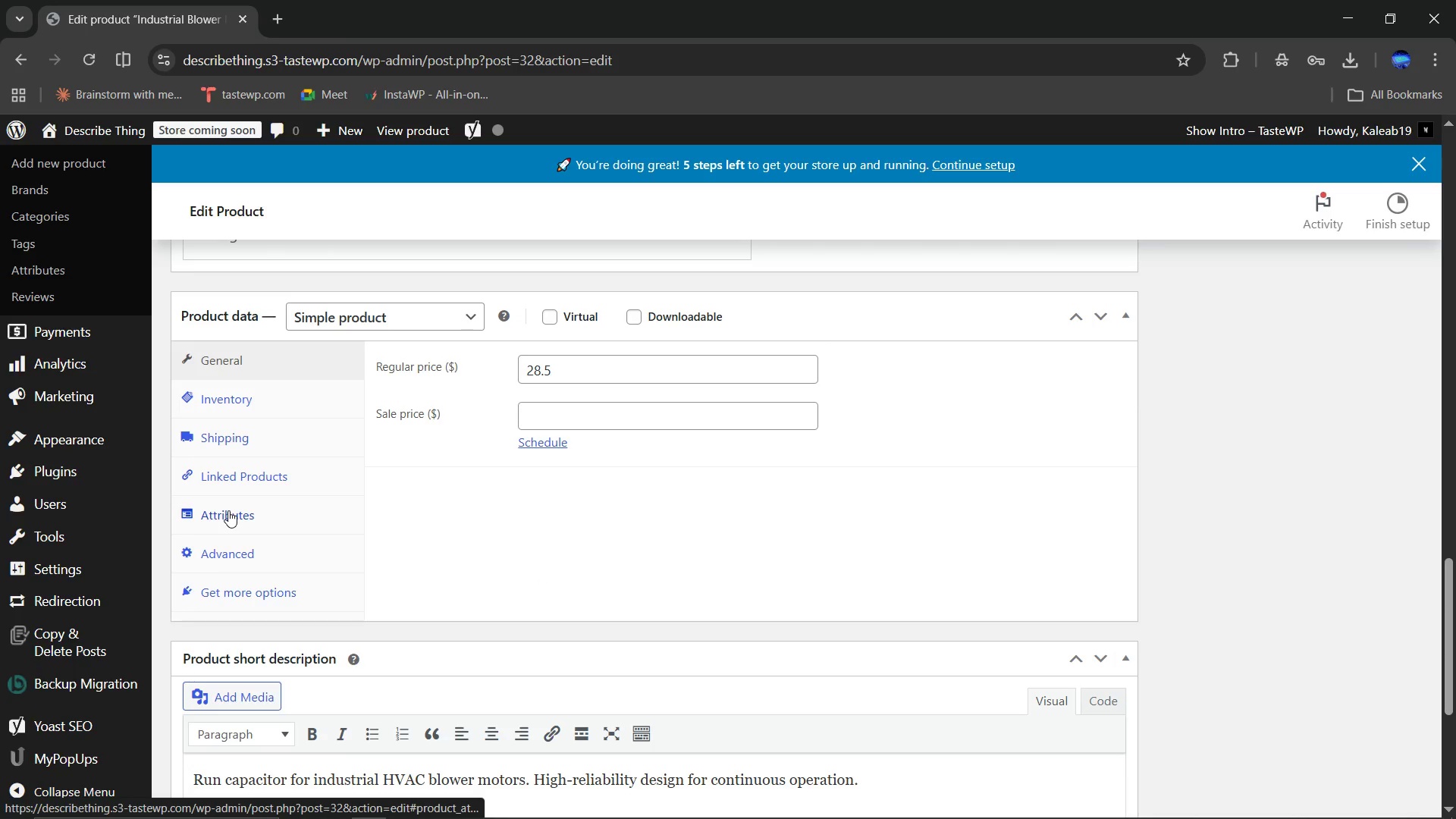 
left_click([228, 510])
 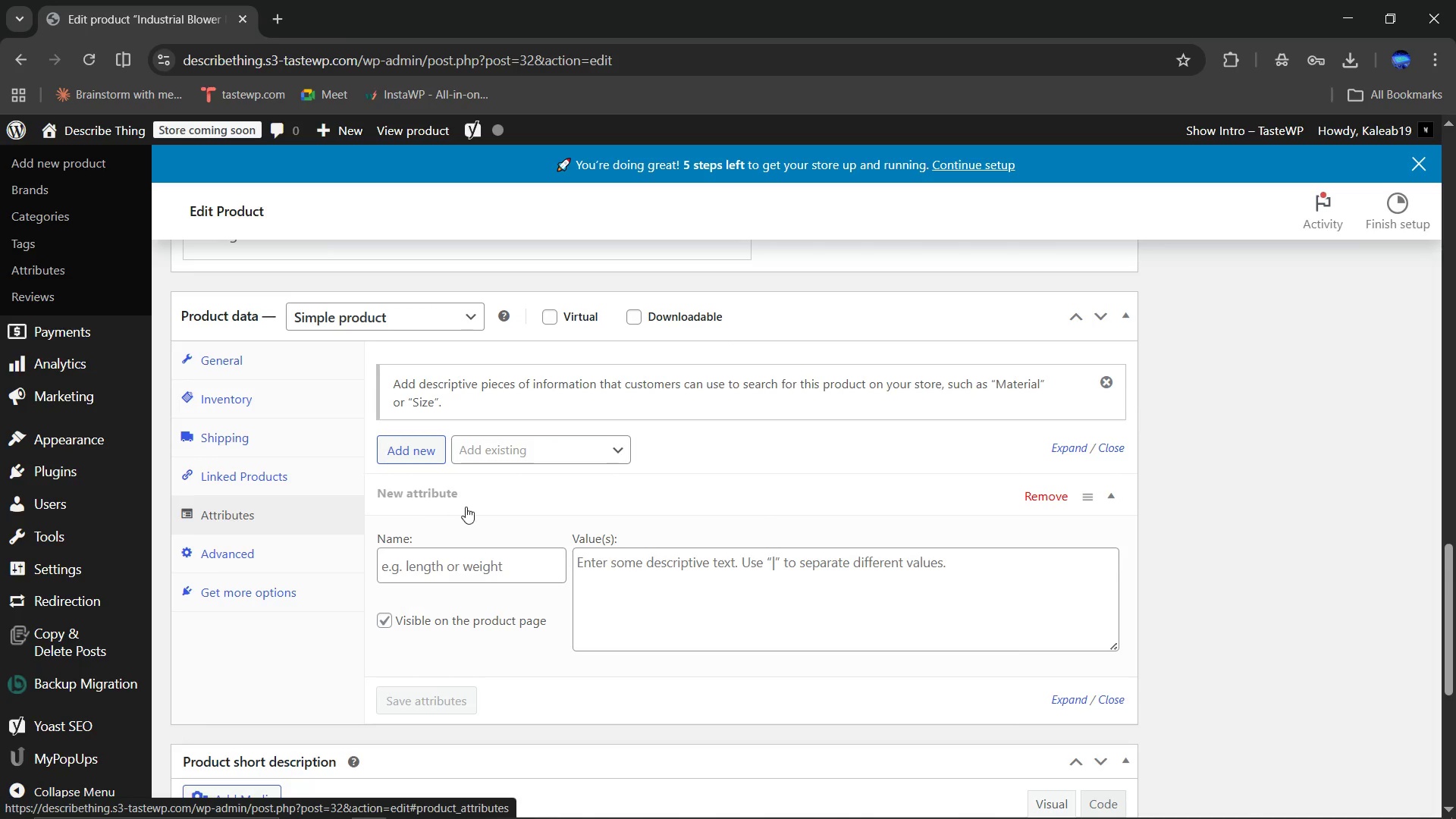 
left_click([519, 450])
 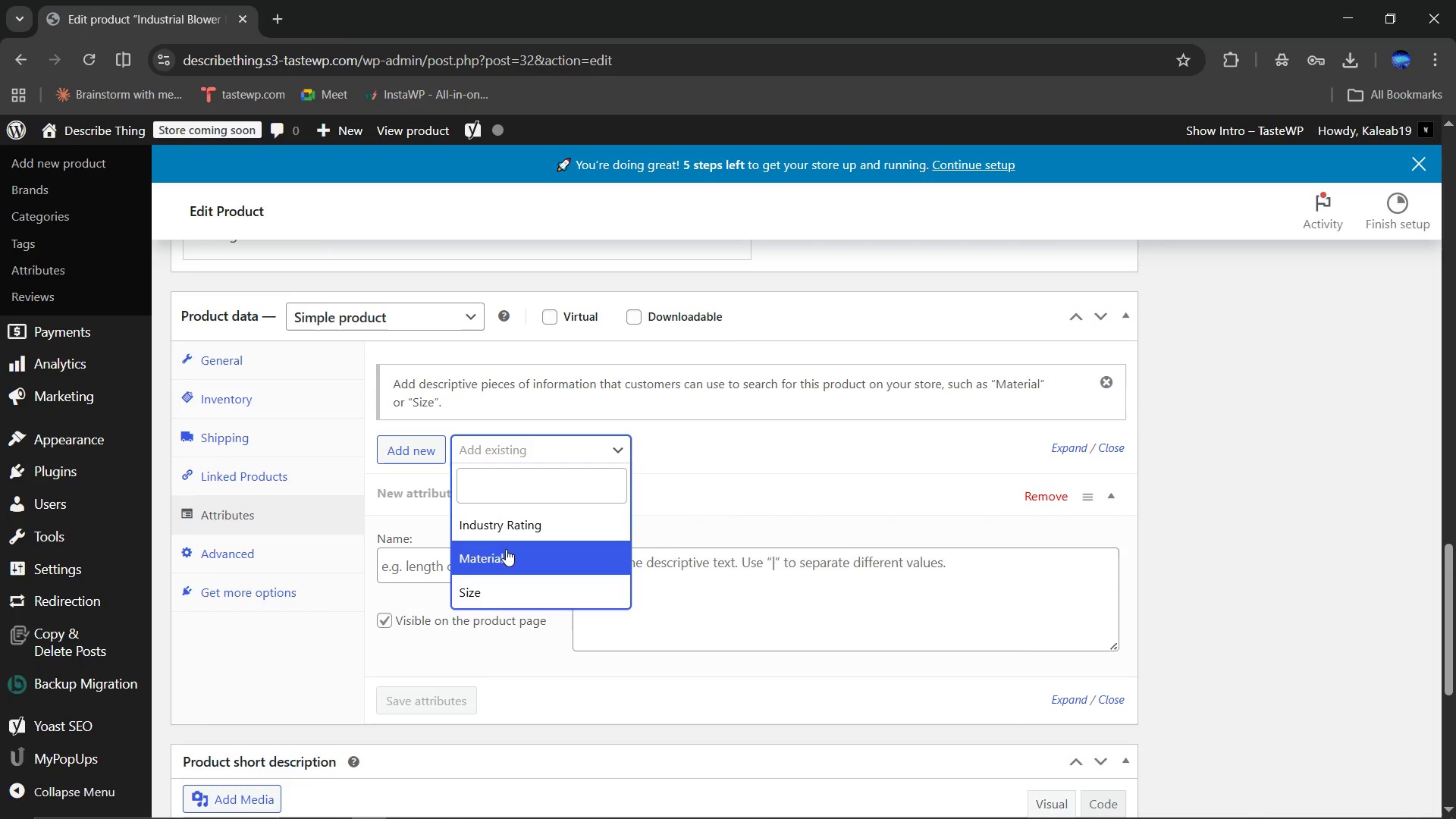 
left_click([506, 550])
 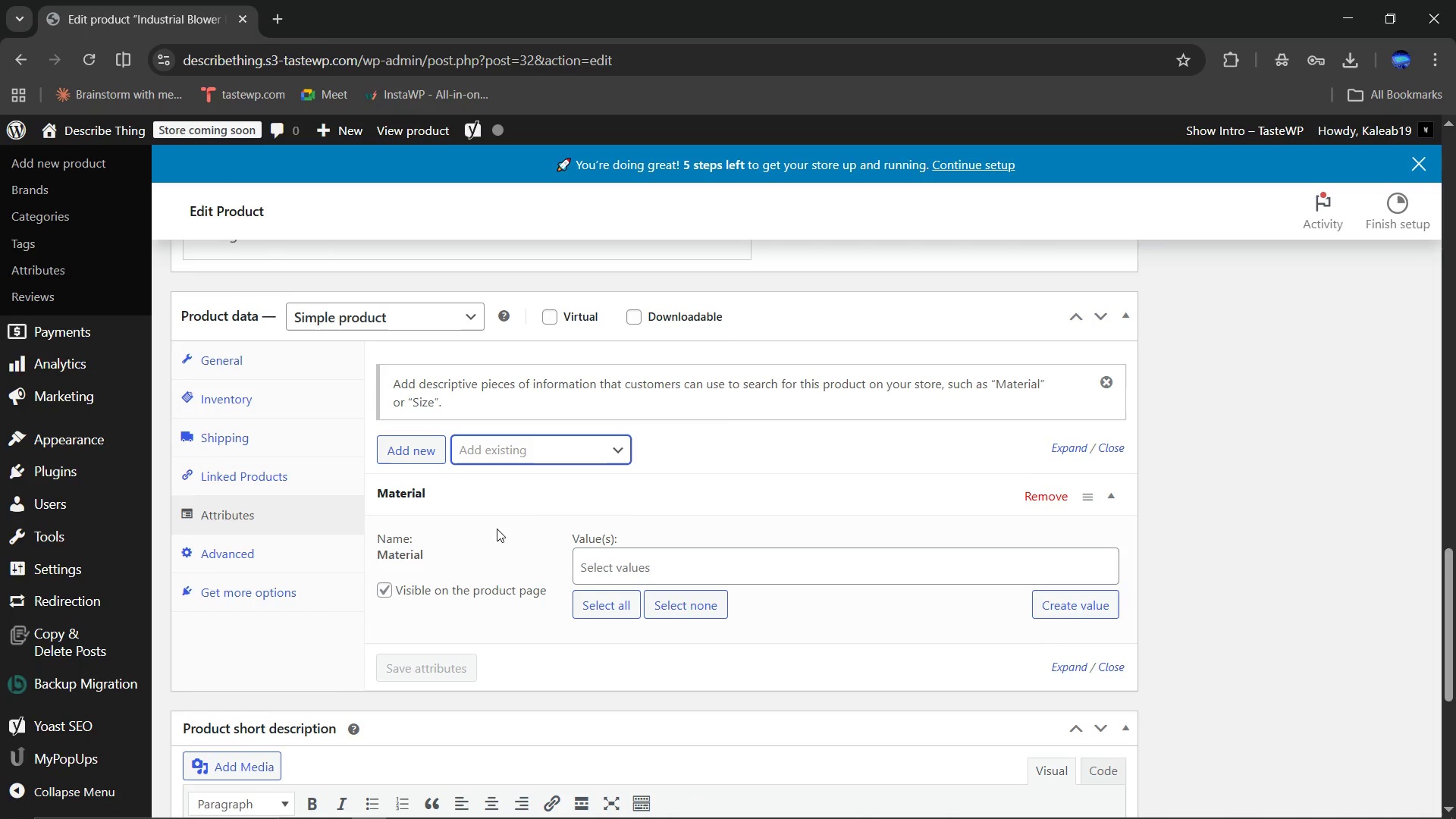 
left_click([541, 455])
 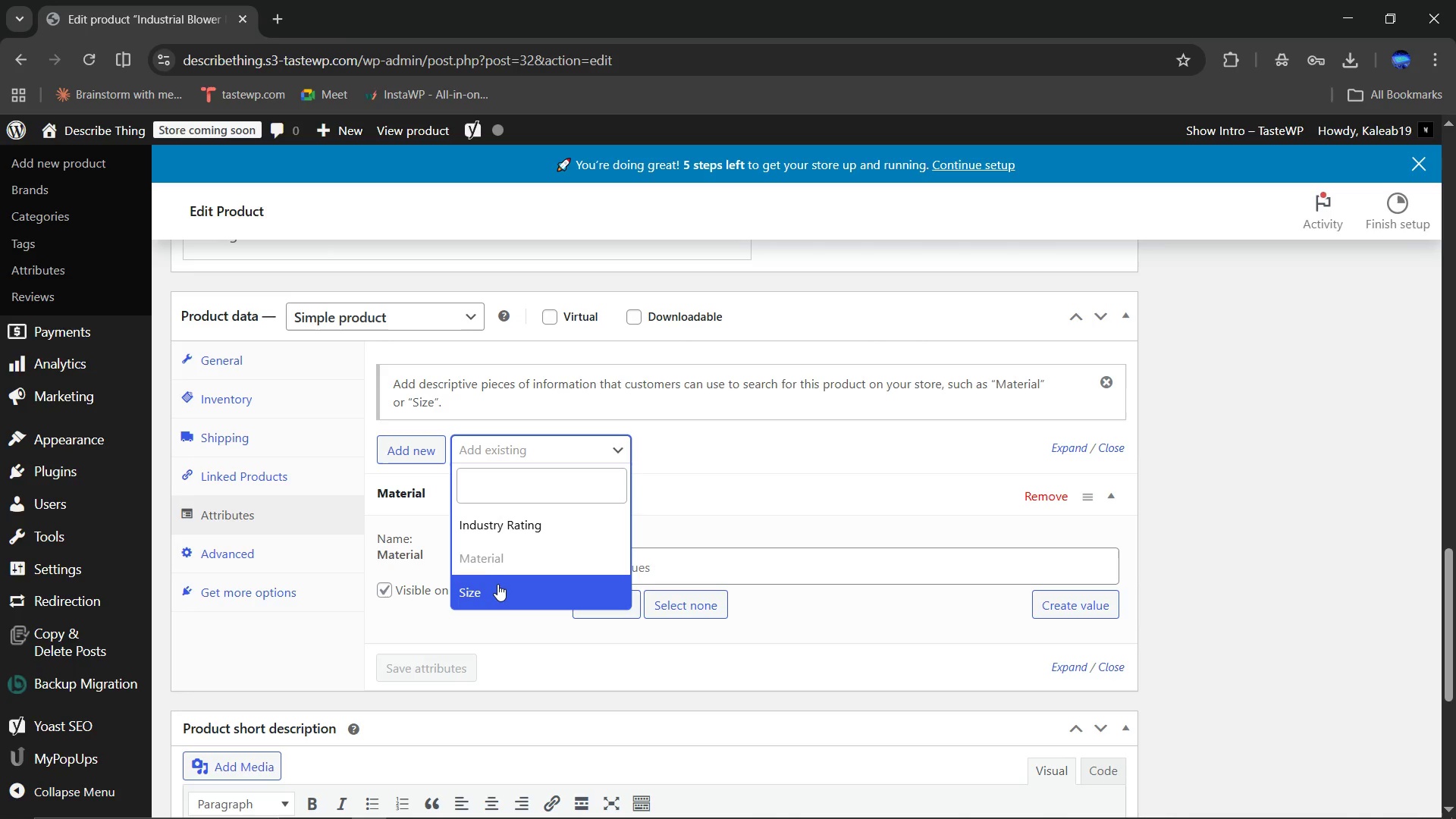 
left_click([497, 585])
 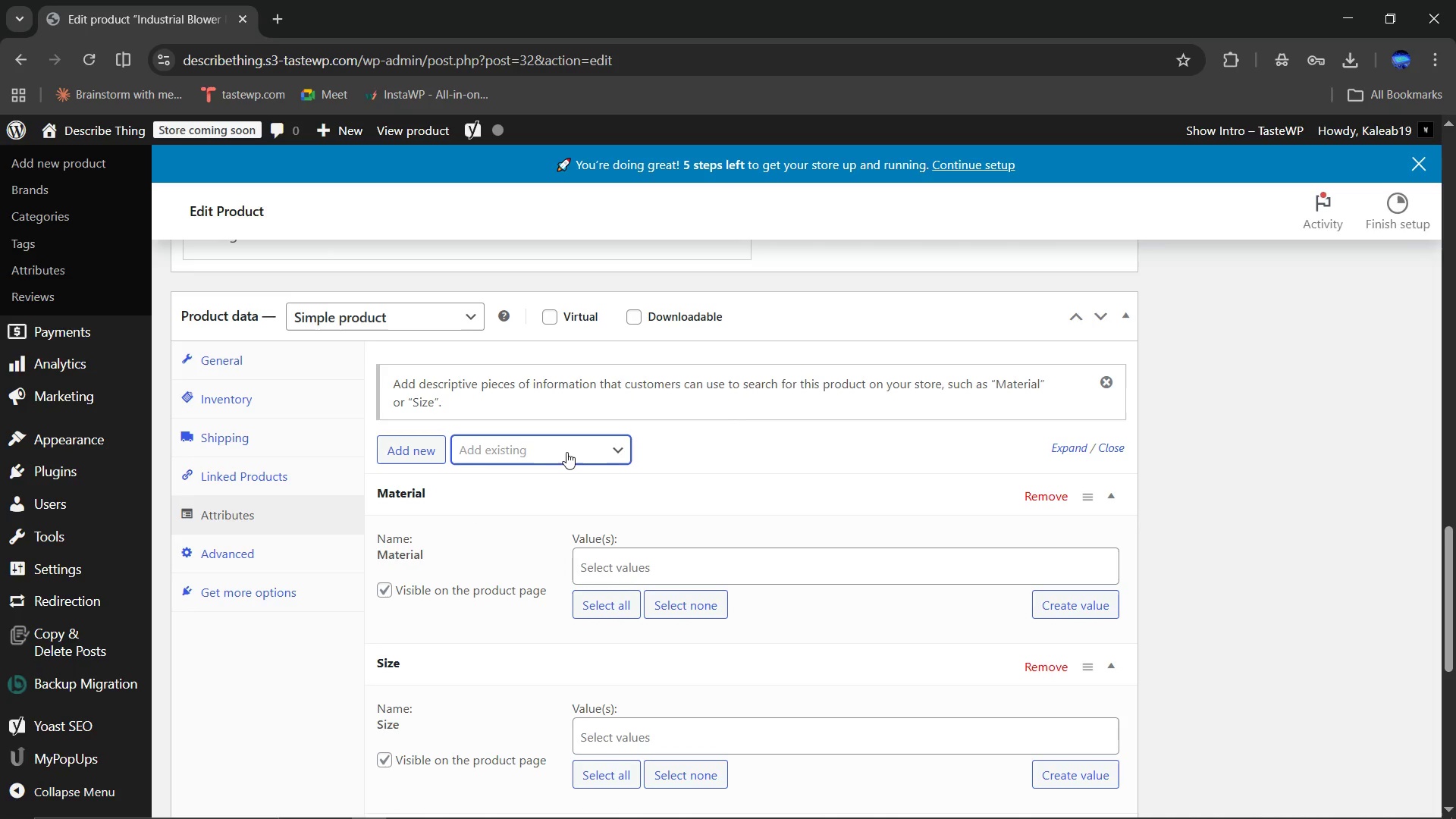 
left_click([566, 450])
 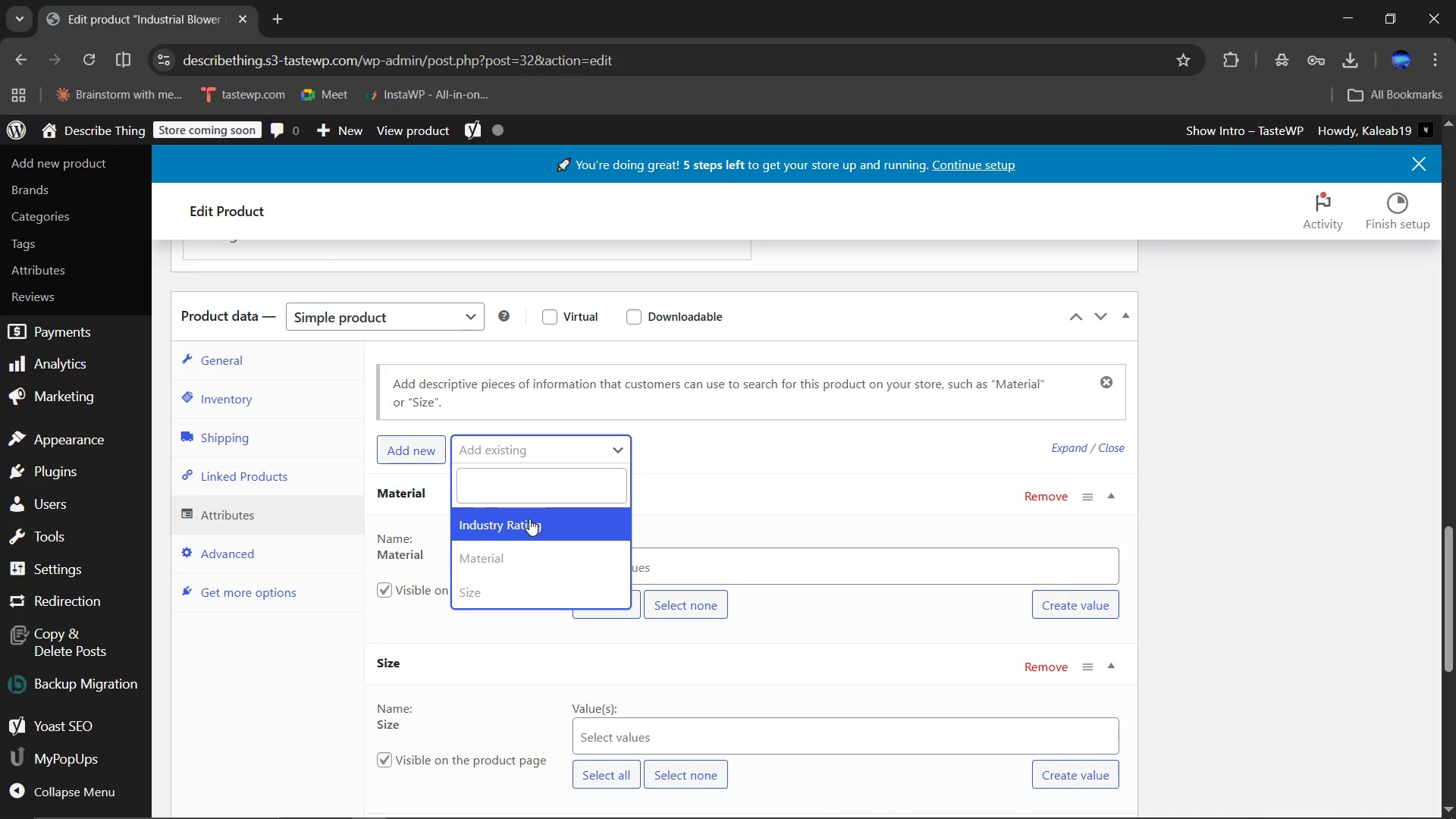 
left_click([528, 520])
 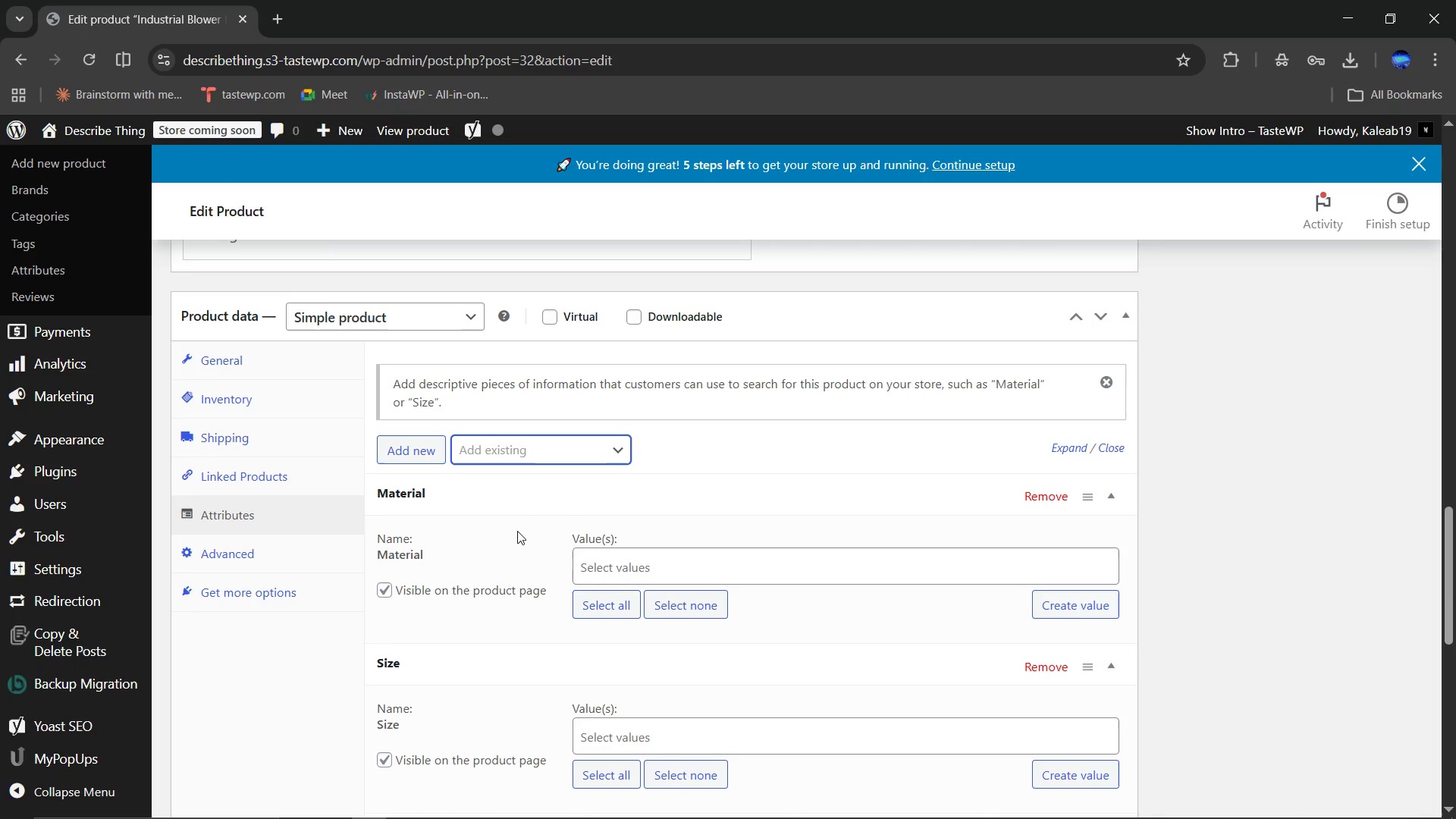 
scroll: coordinate [517, 531], scroll_direction: down, amount: 1.0
 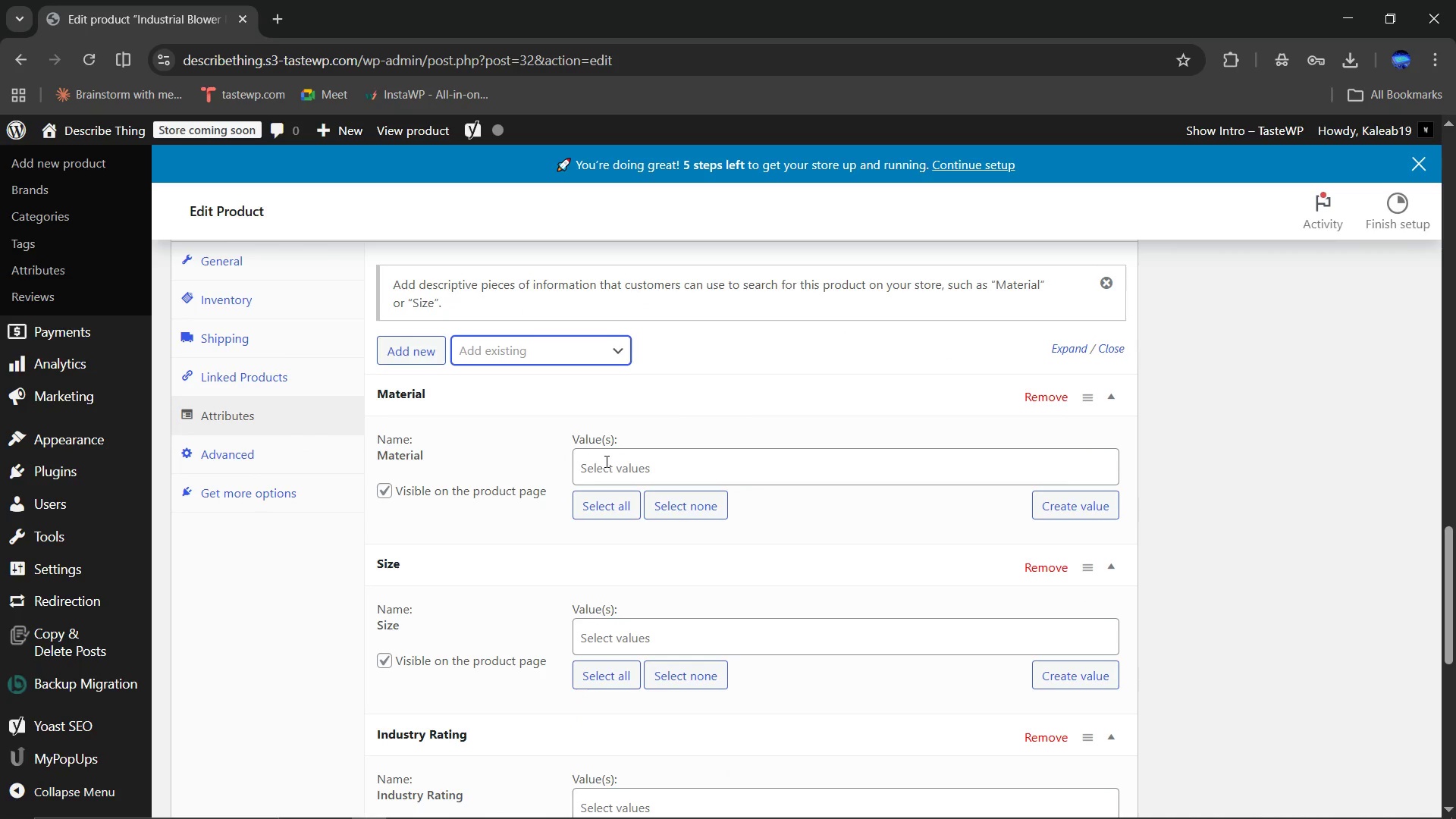 
left_click([605, 461])
 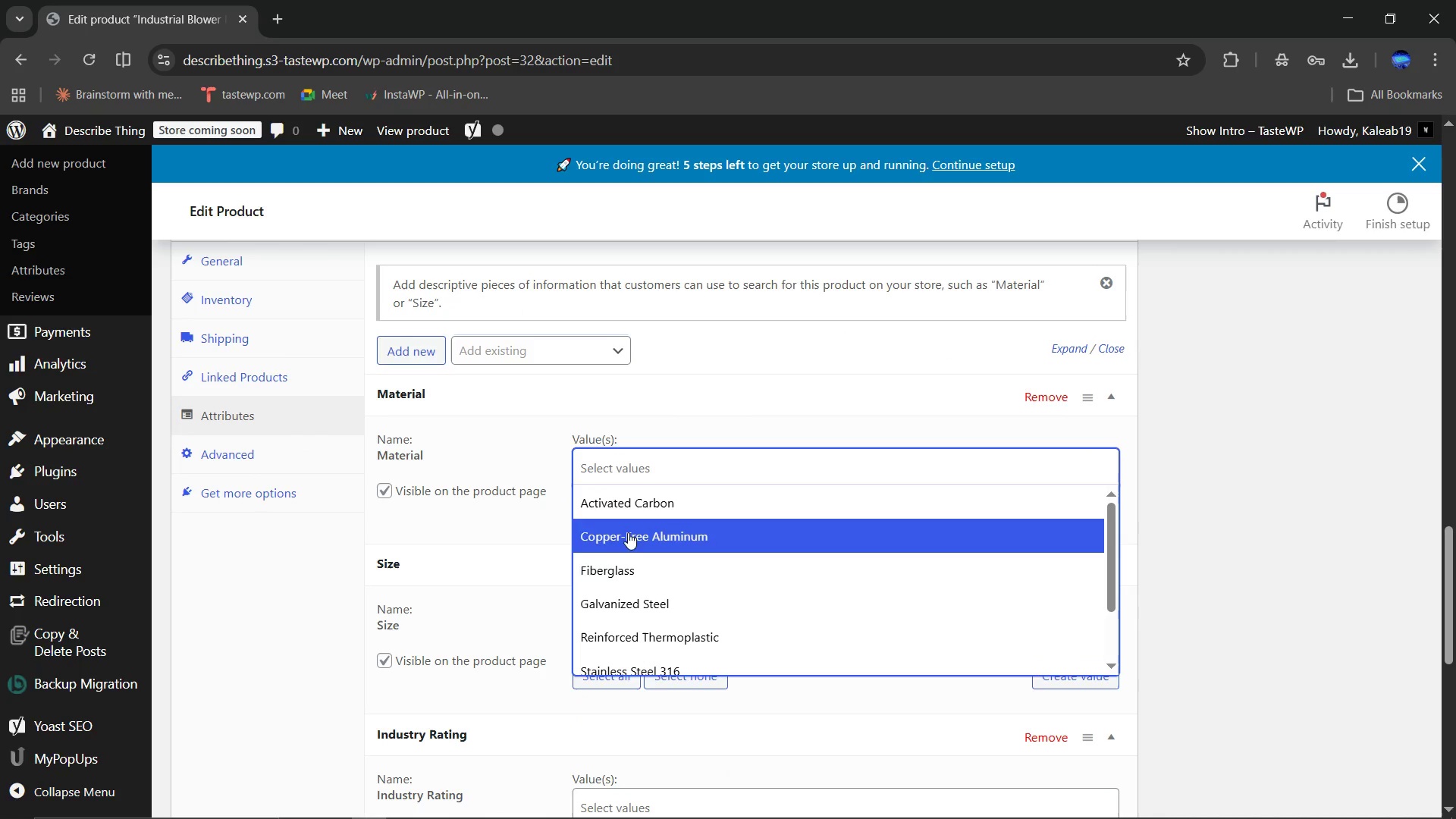 
scroll: coordinate [630, 558], scroll_direction: down, amount: 2.0
 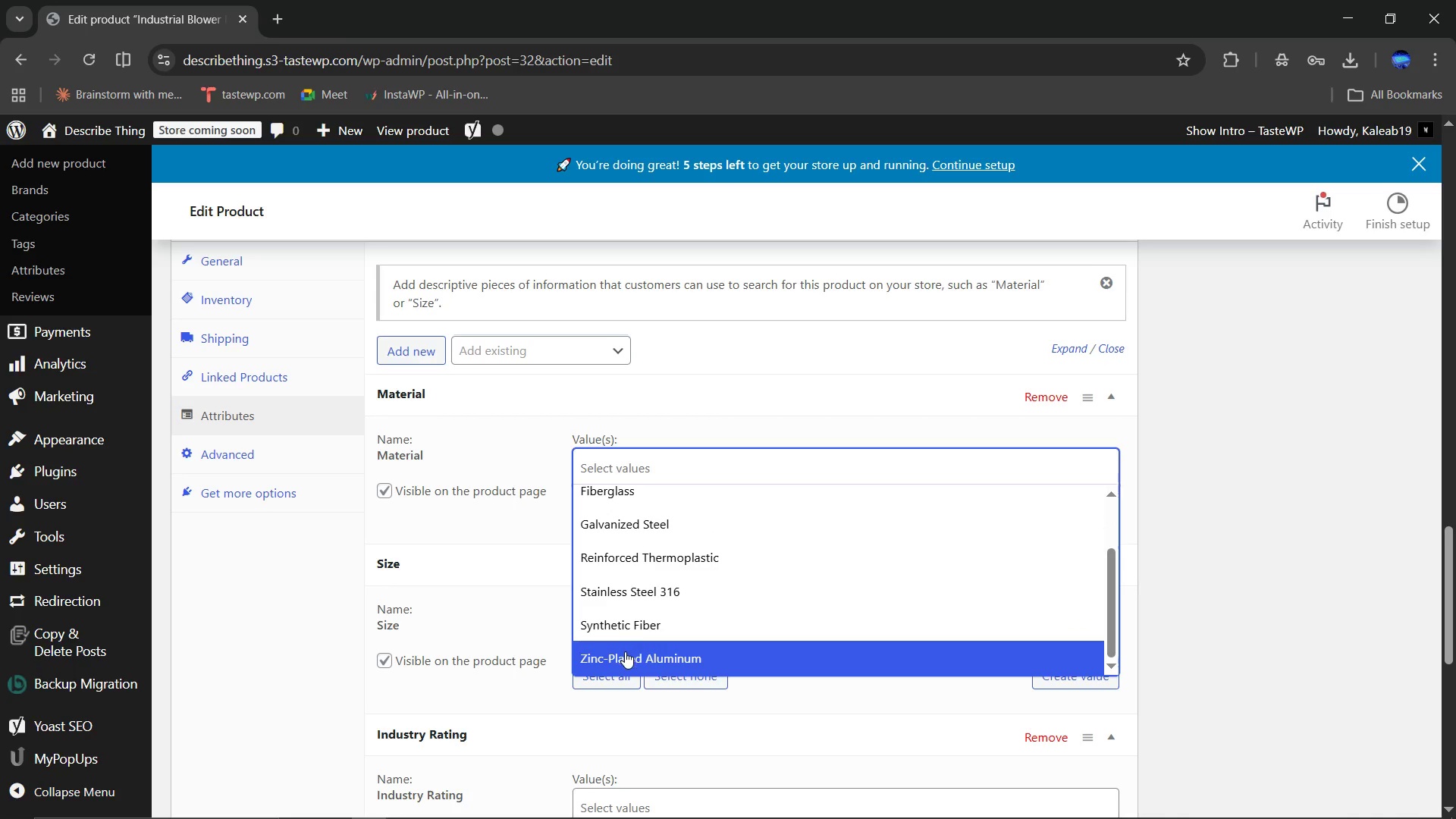 
left_click([625, 651])
 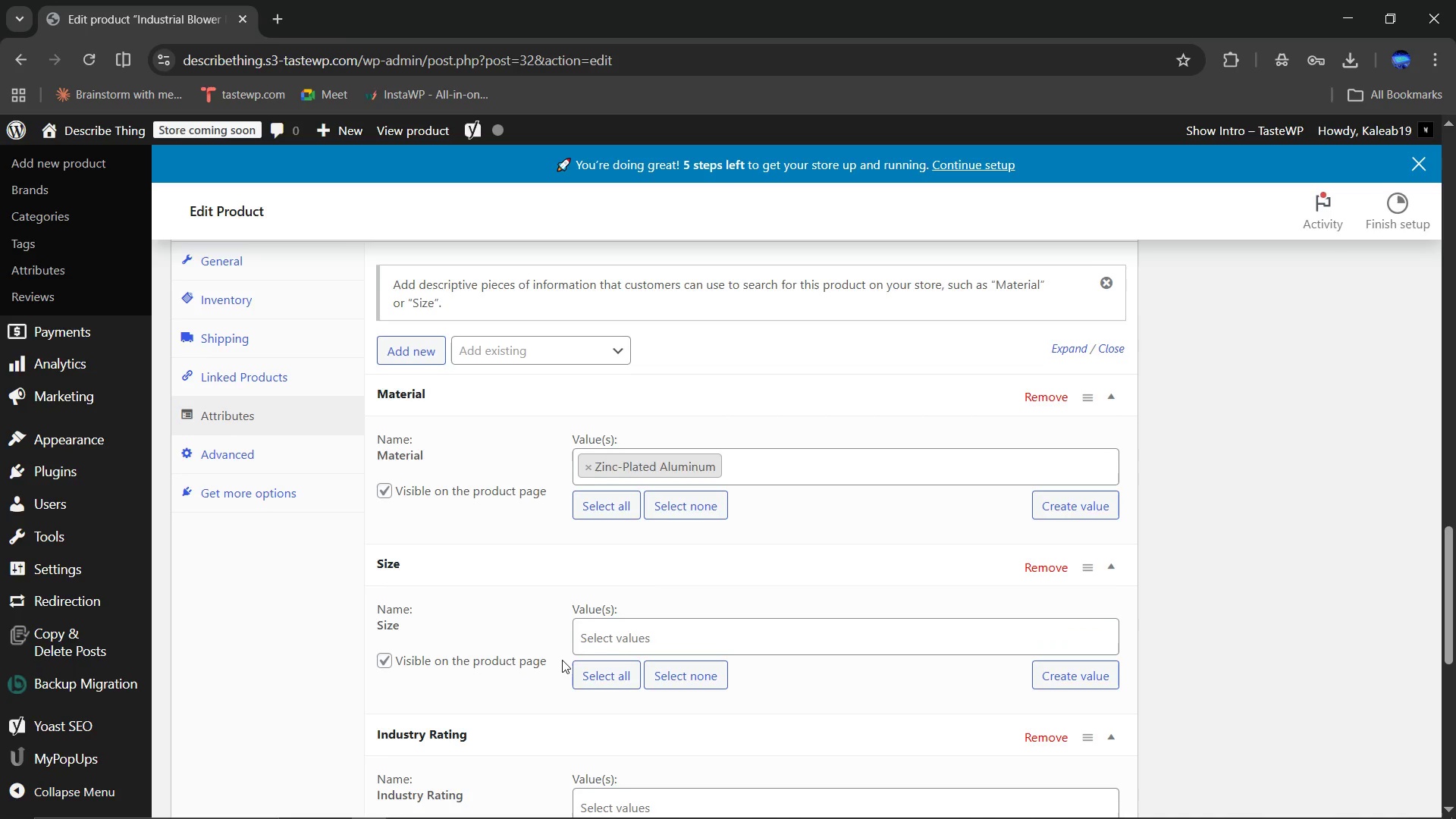 
scroll: coordinate [562, 660], scroll_direction: down, amount: 1.0
 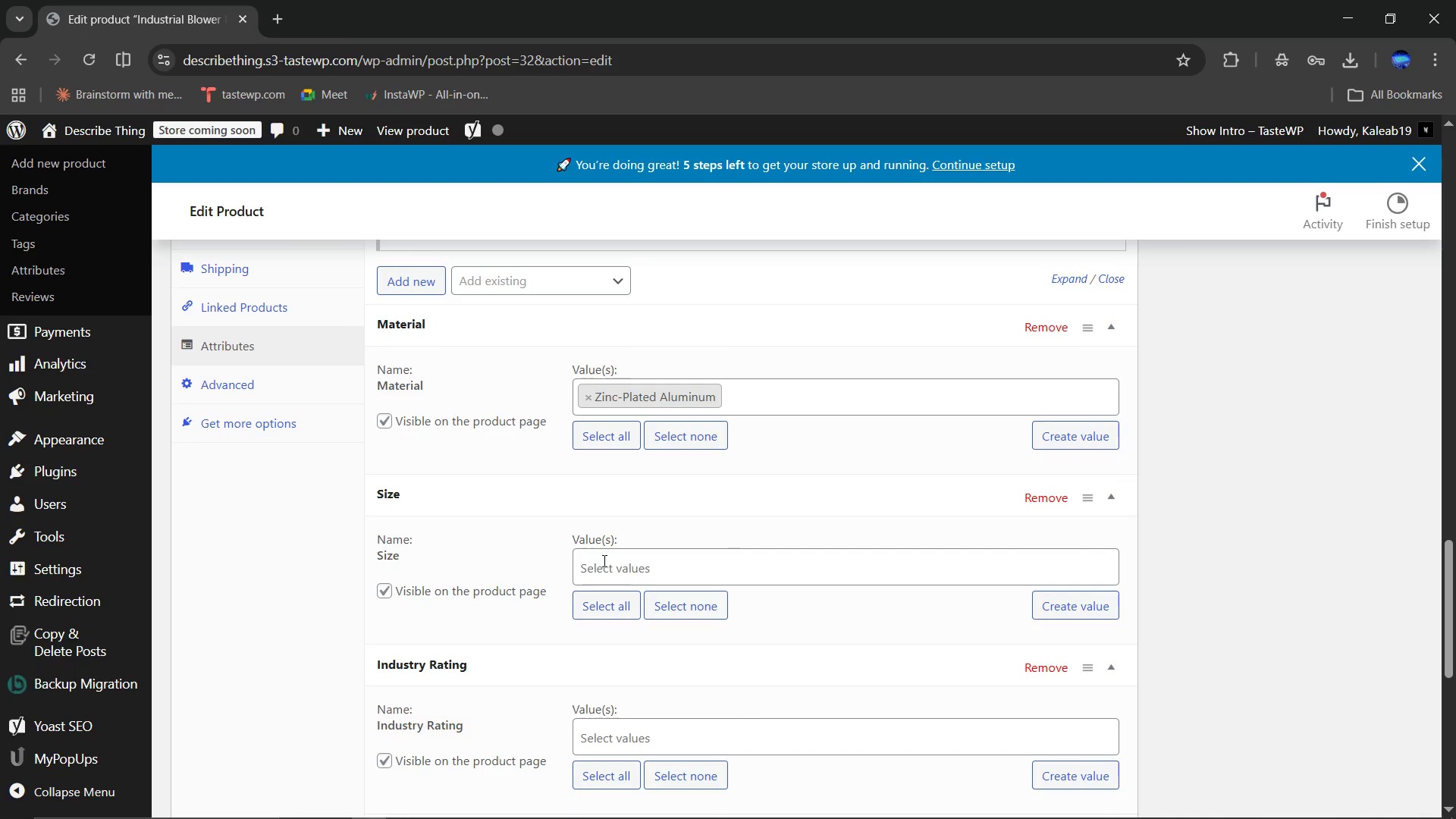 
left_click([603, 560])
 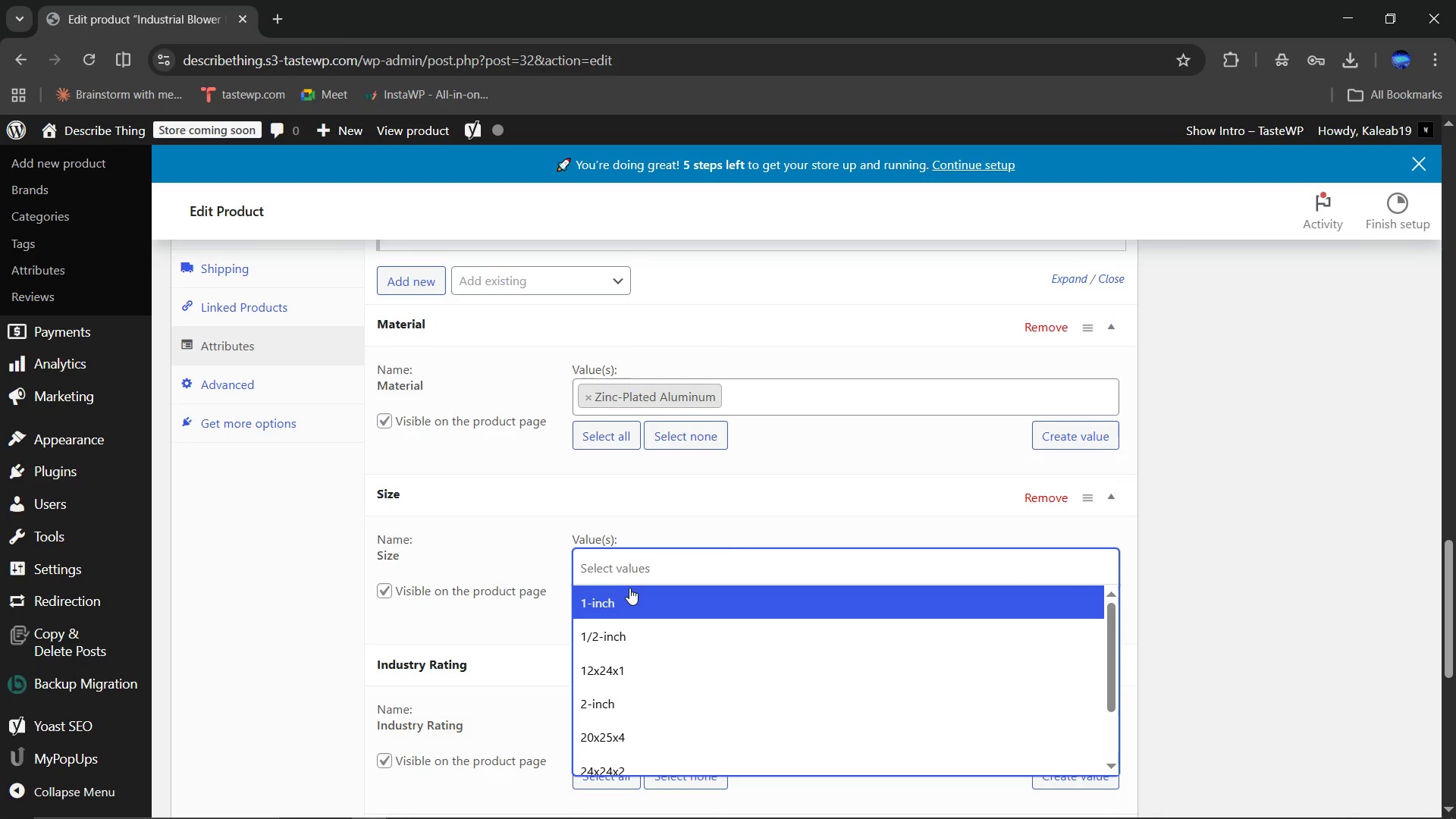 
scroll: coordinate [629, 588], scroll_direction: none, amount: 0.0
 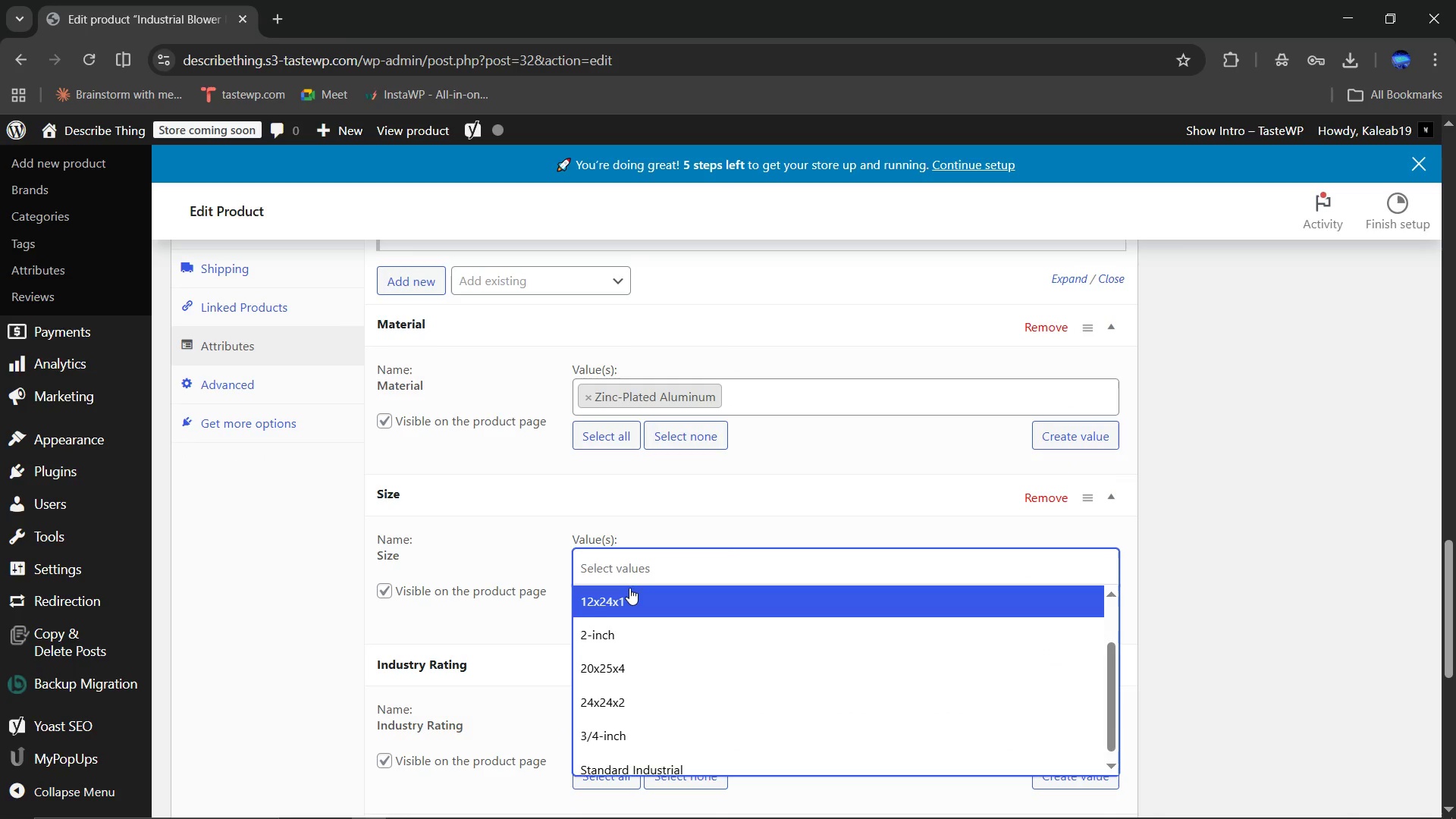 
scroll: coordinate [629, 588], scroll_direction: down, amount: 1.0
 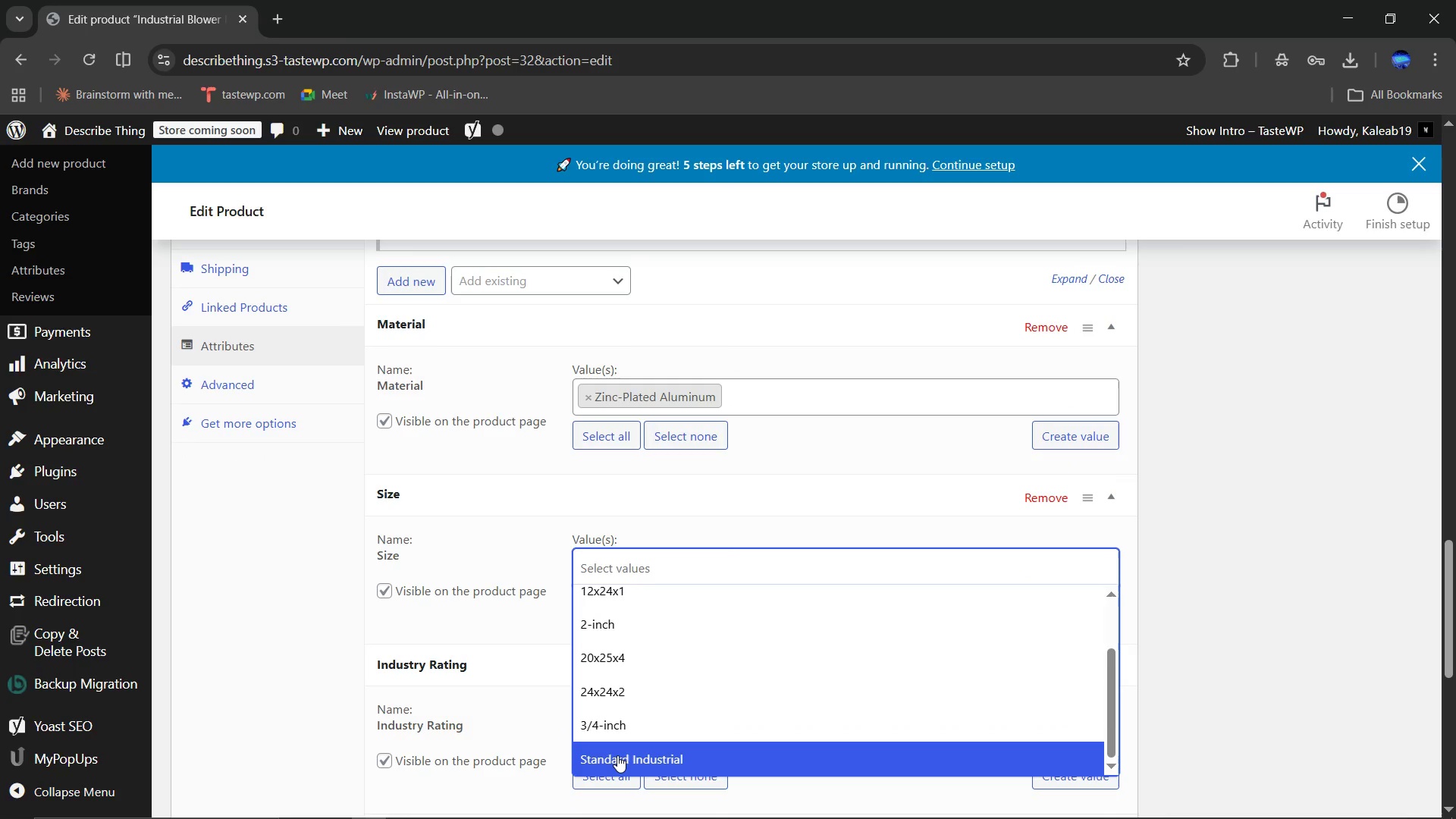 
left_click([617, 755])
 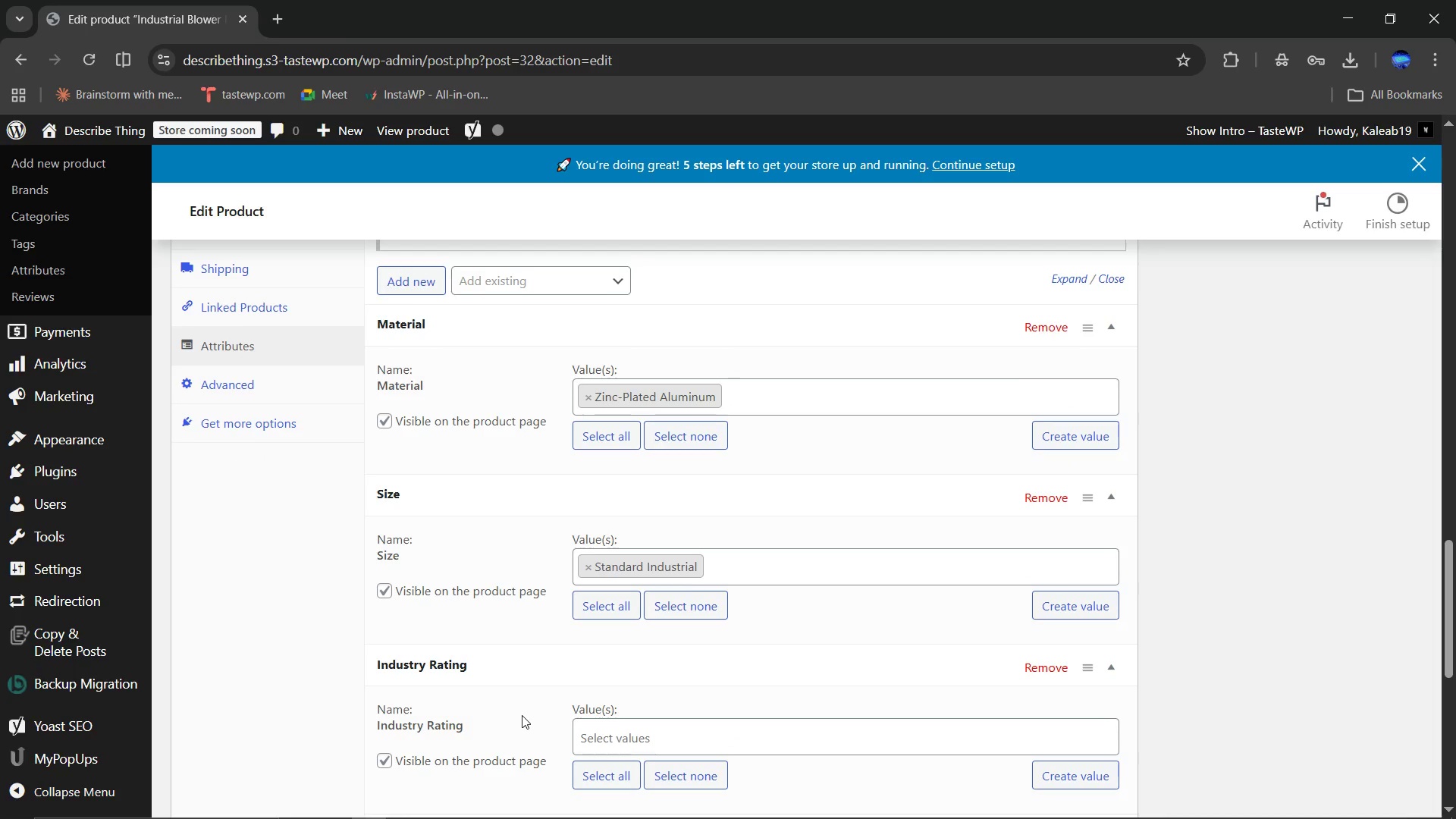 
scroll: coordinate [522, 715], scroll_direction: down, amount: 1.0
 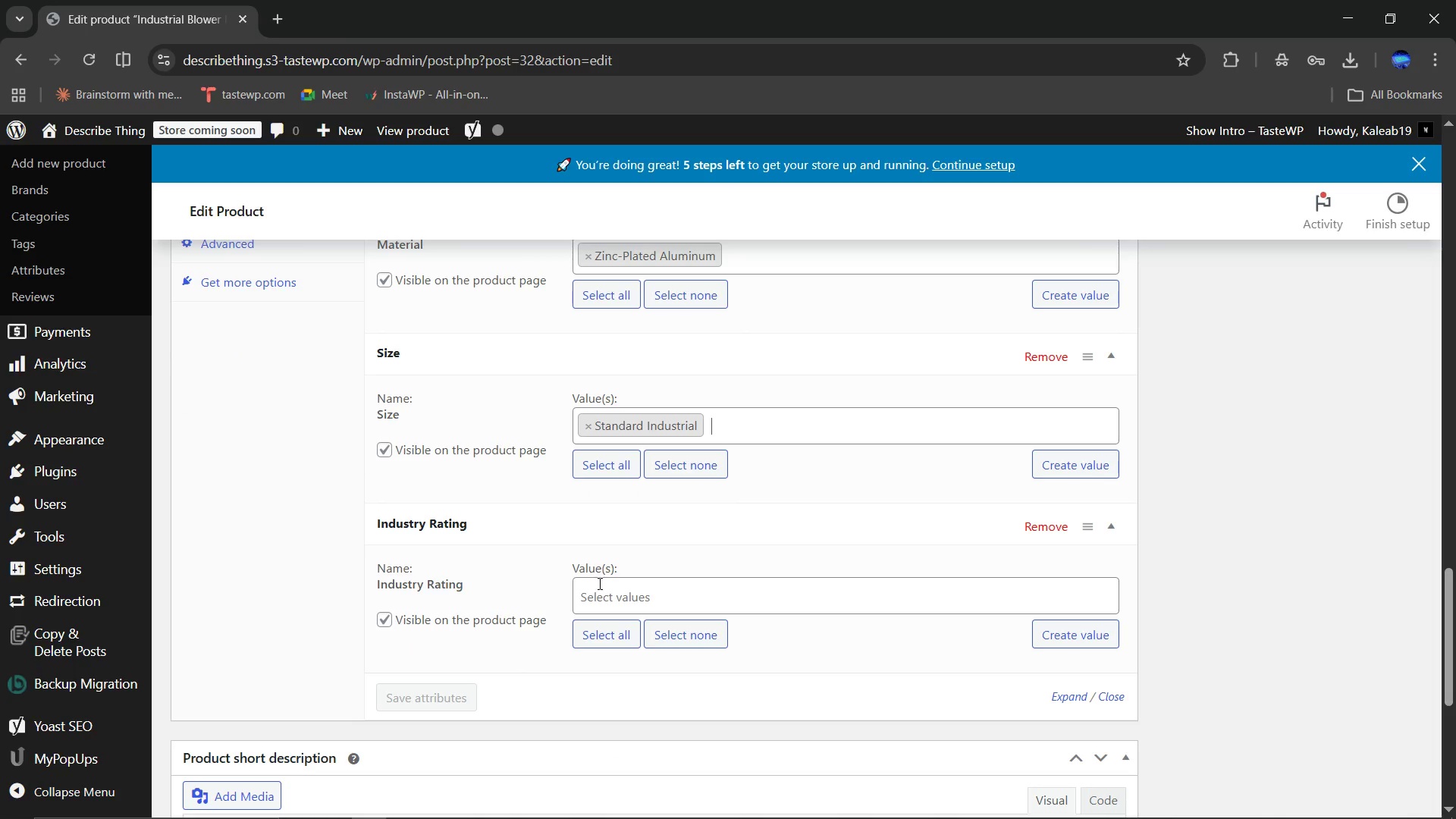 
left_click([598, 583])
 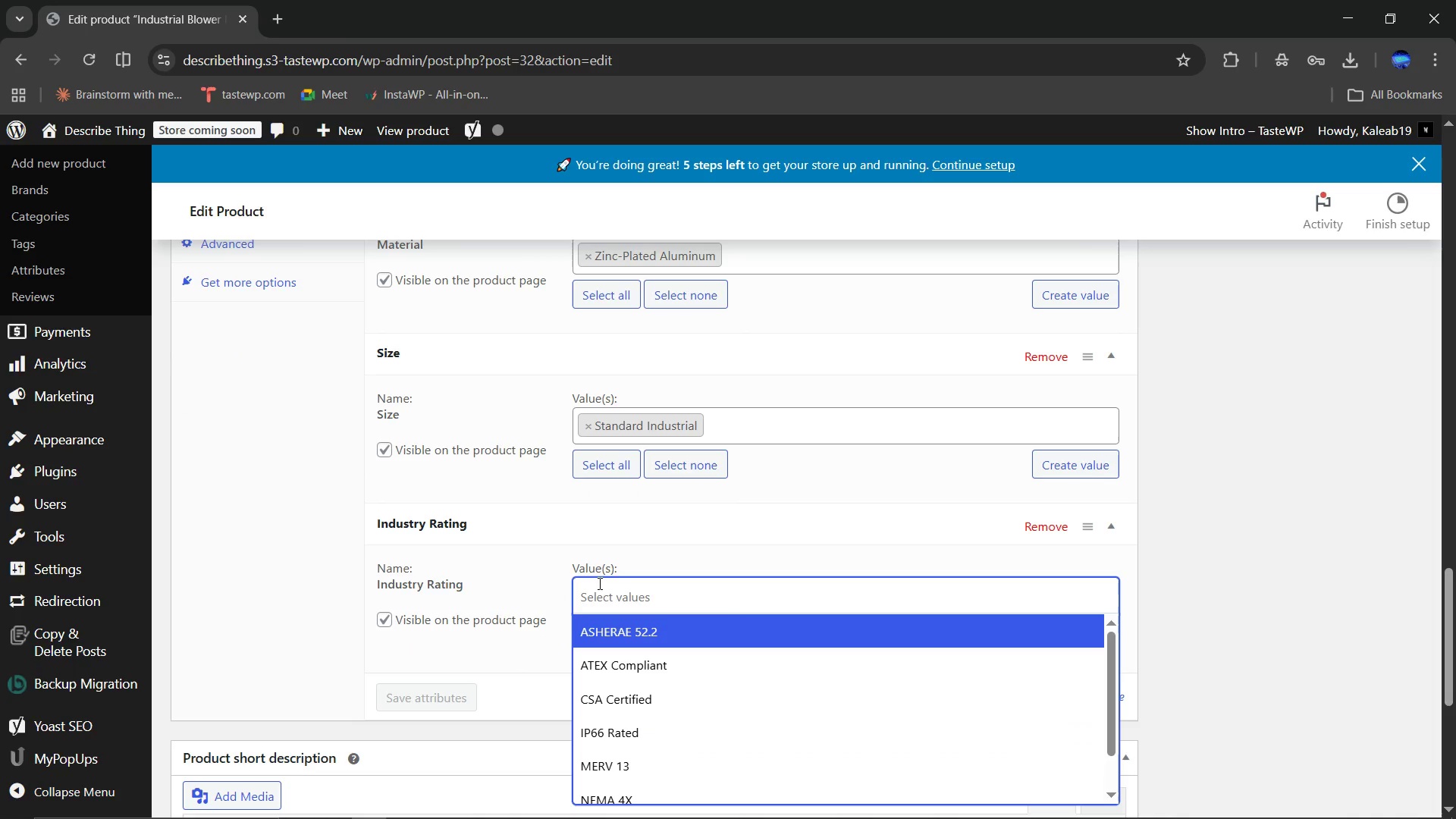 
scroll: coordinate [640, 625], scroll_direction: down, amount: 1.0
 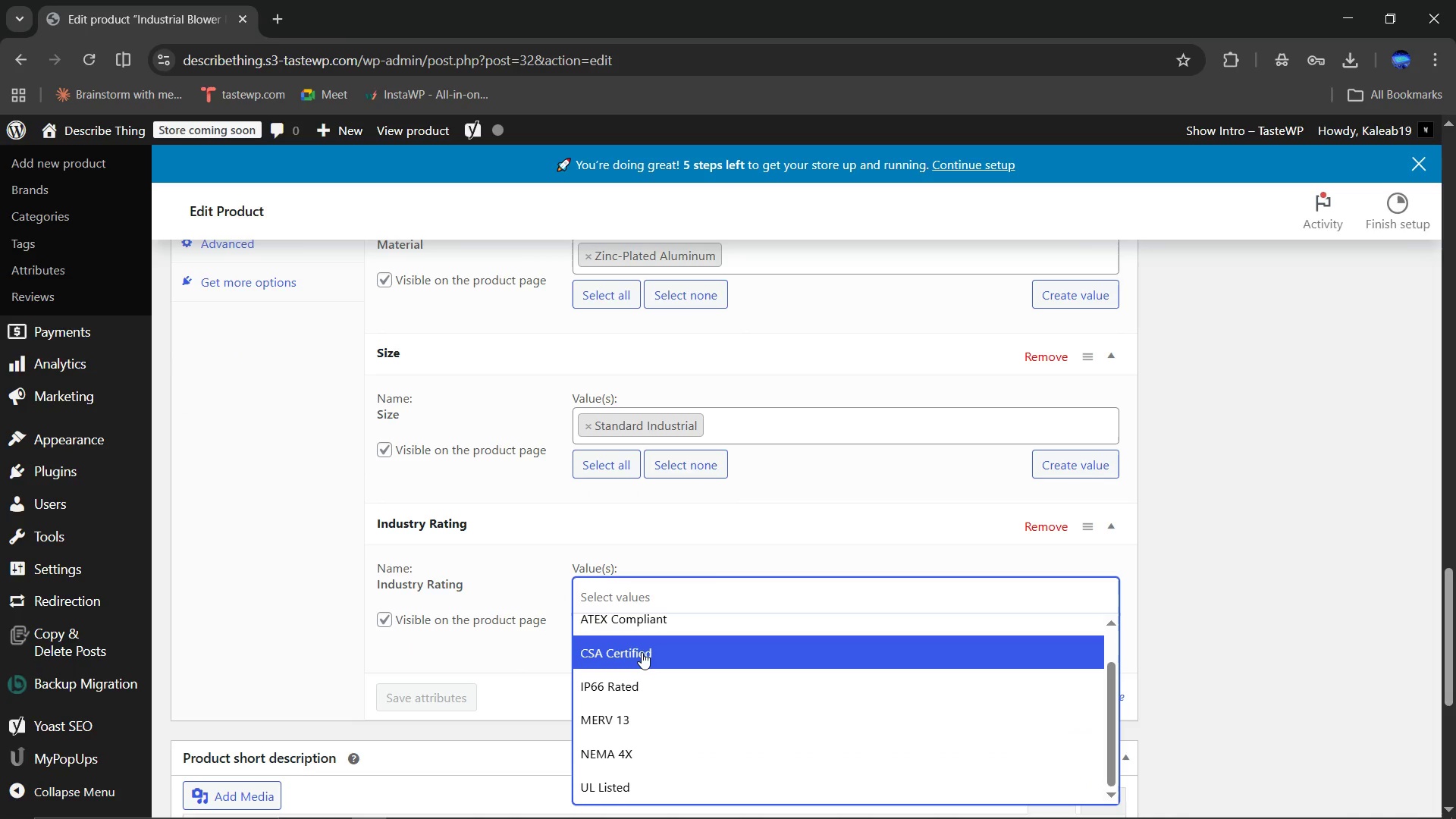 
left_click([642, 652])
 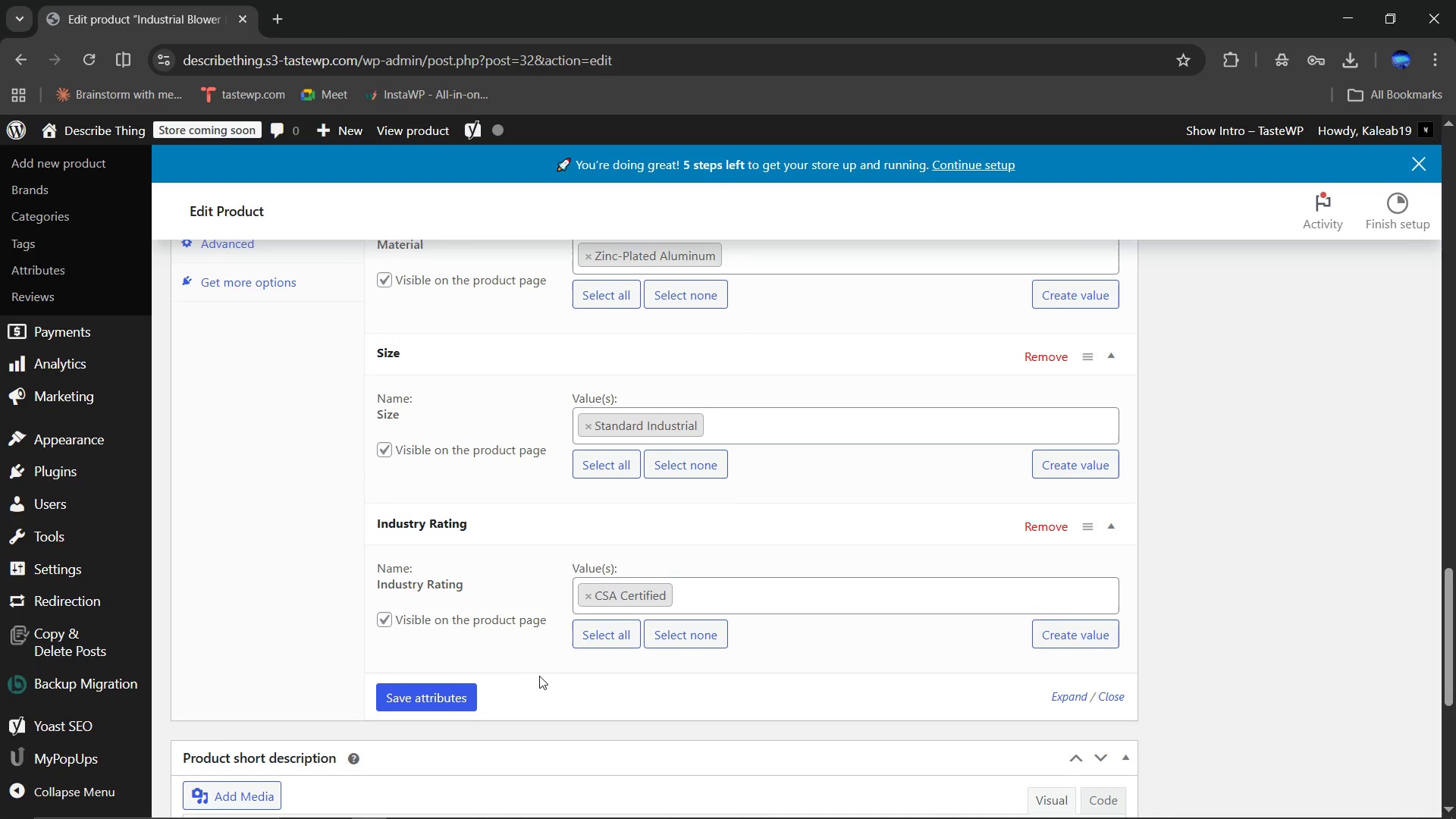 
scroll: coordinate [539, 676], scroll_direction: down, amount: 1.0
 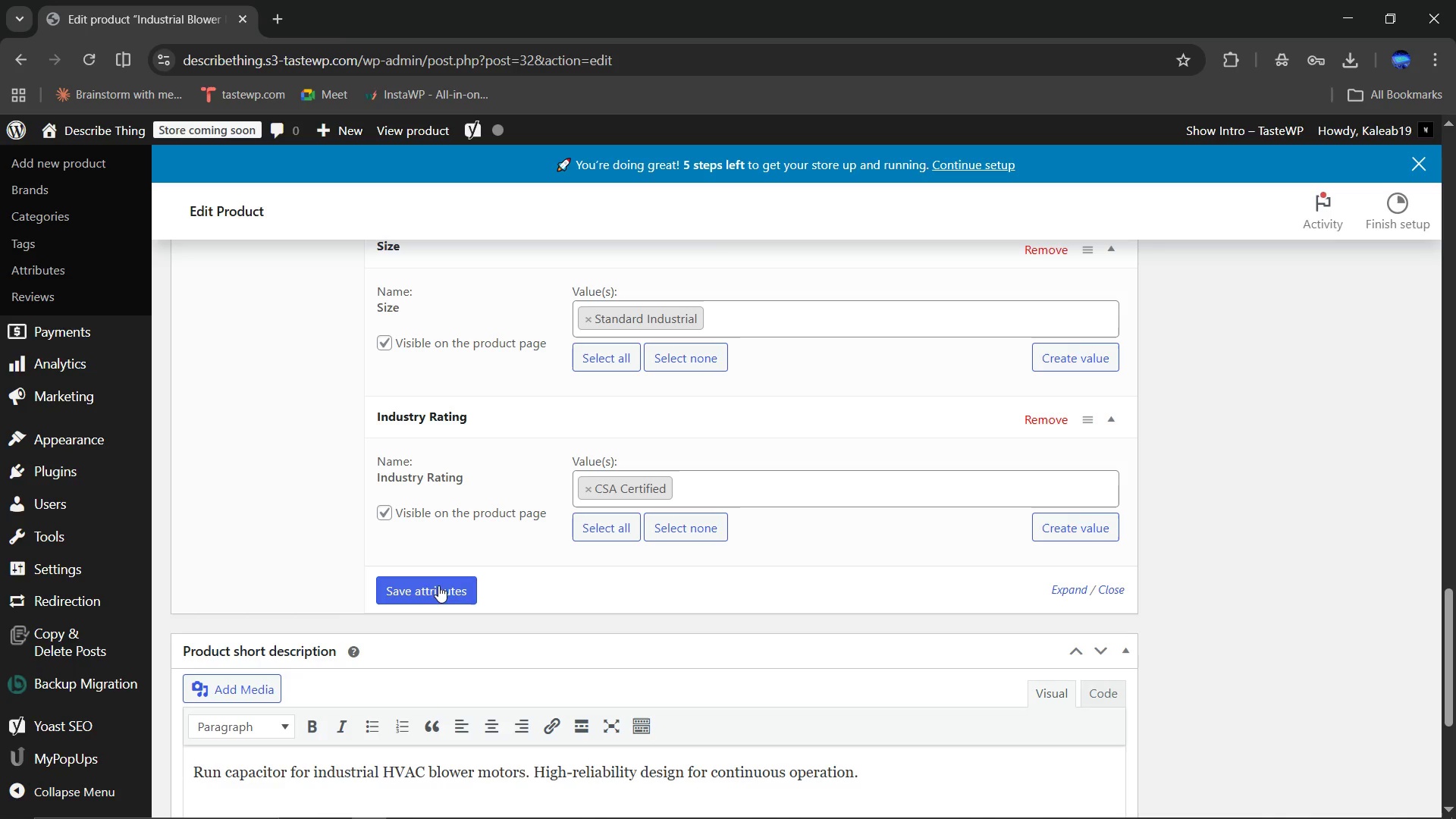 
left_click([438, 579])
 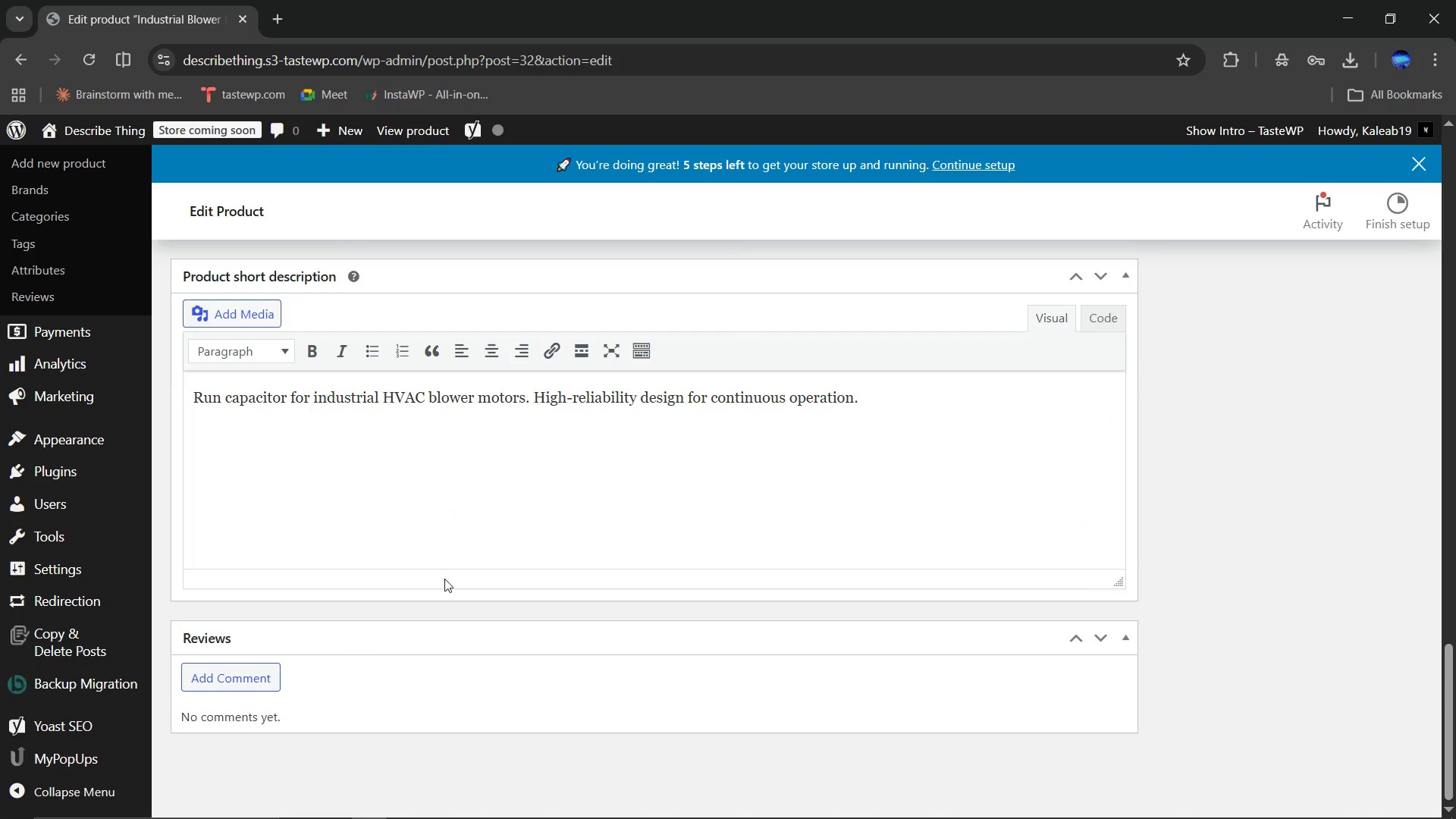 
scroll: coordinate [845, 500], scroll_direction: up, amount: 17.0
 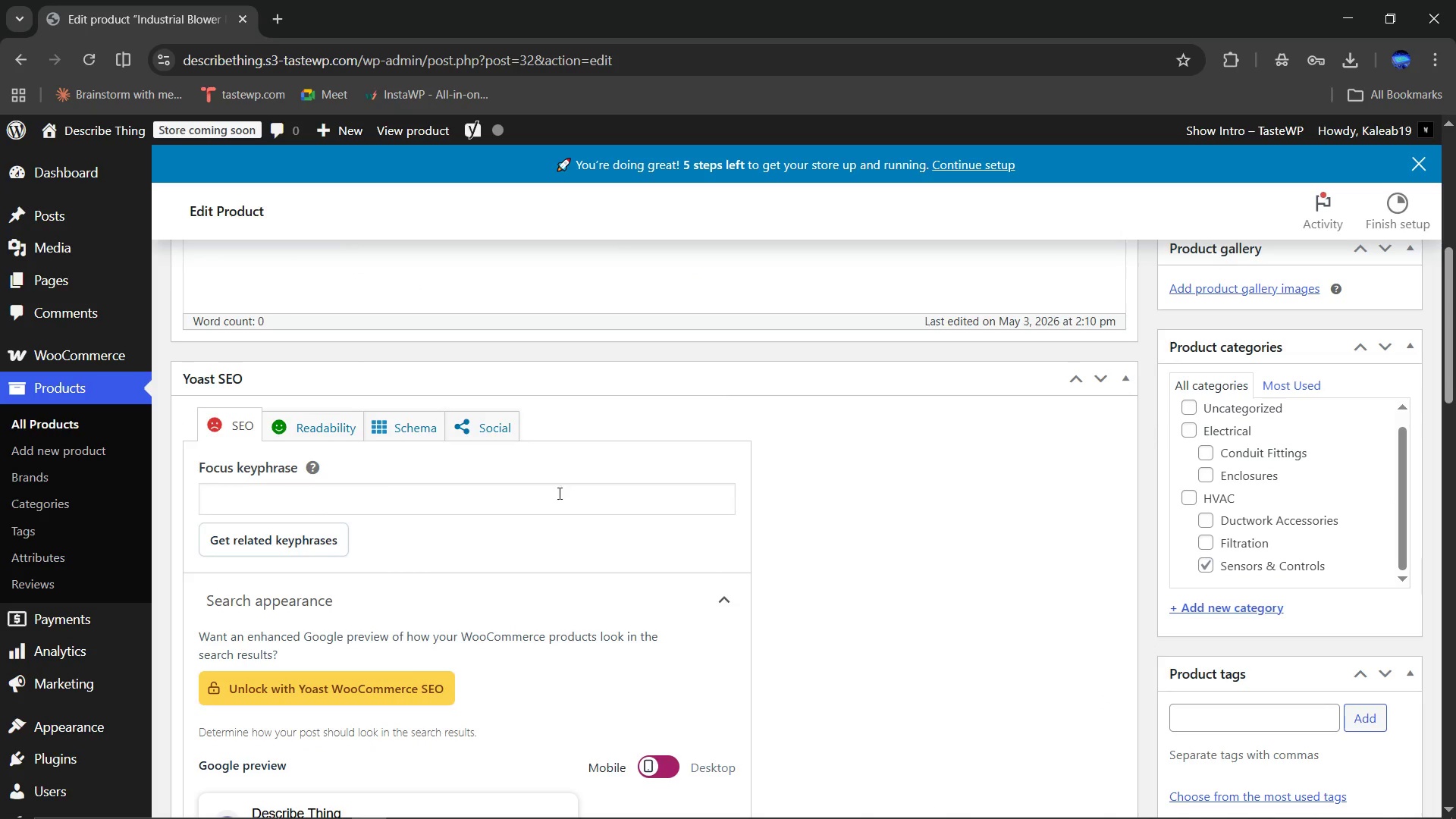 
left_click([551, 498])
 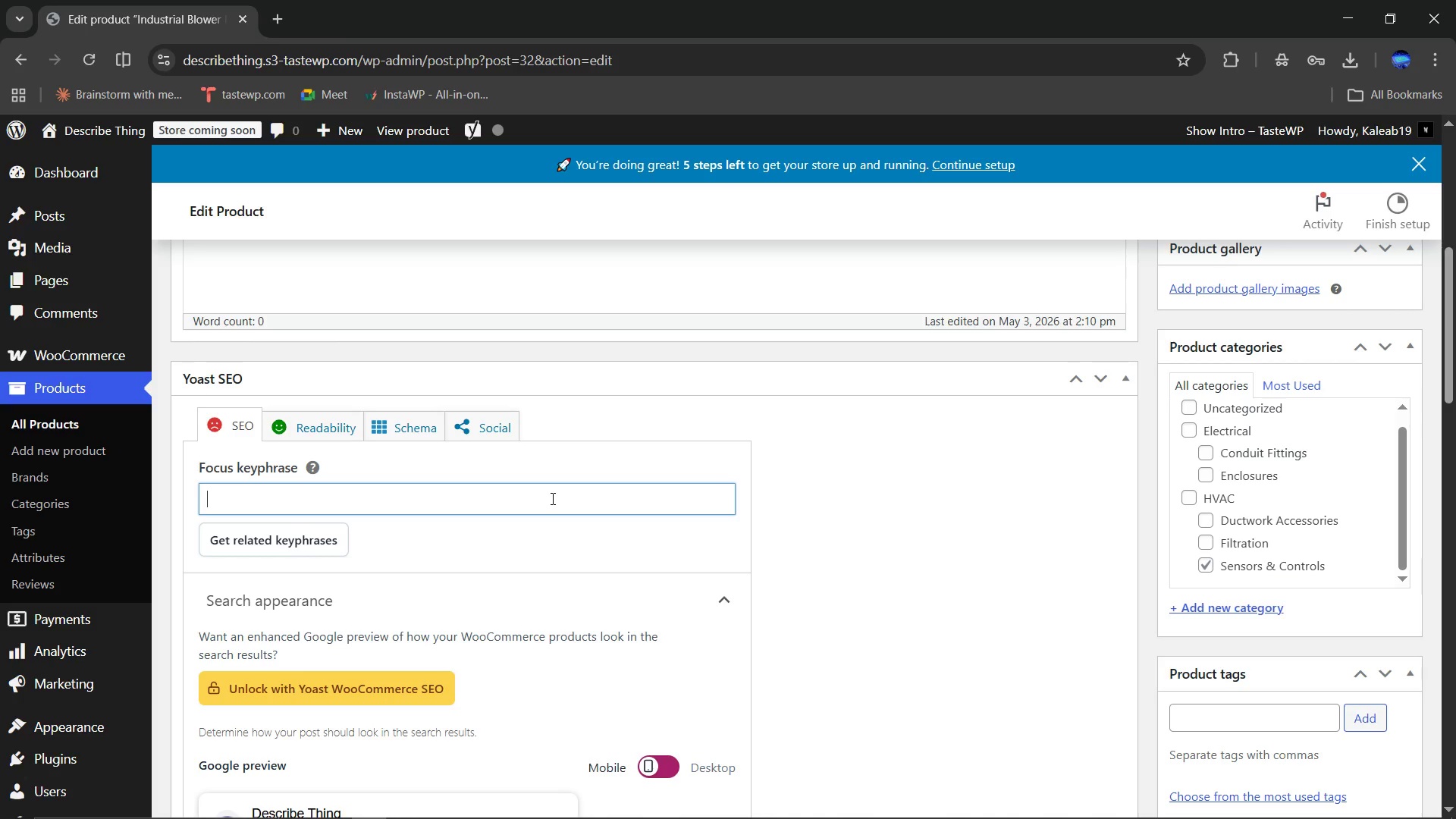 
type(Blower Motor Capacitor)
 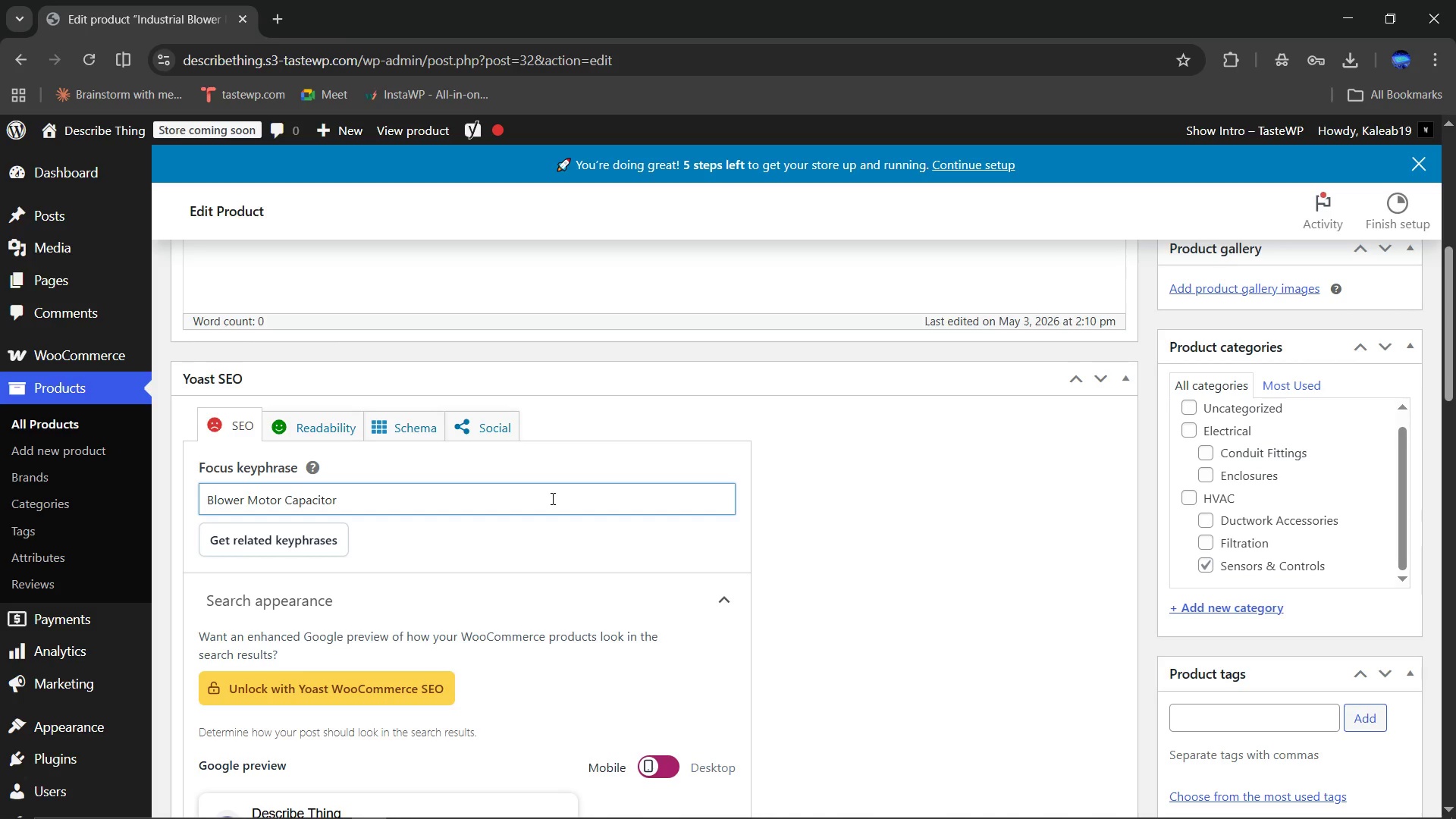 
scroll: coordinate [808, 534], scroll_direction: down, amount: 3.0
 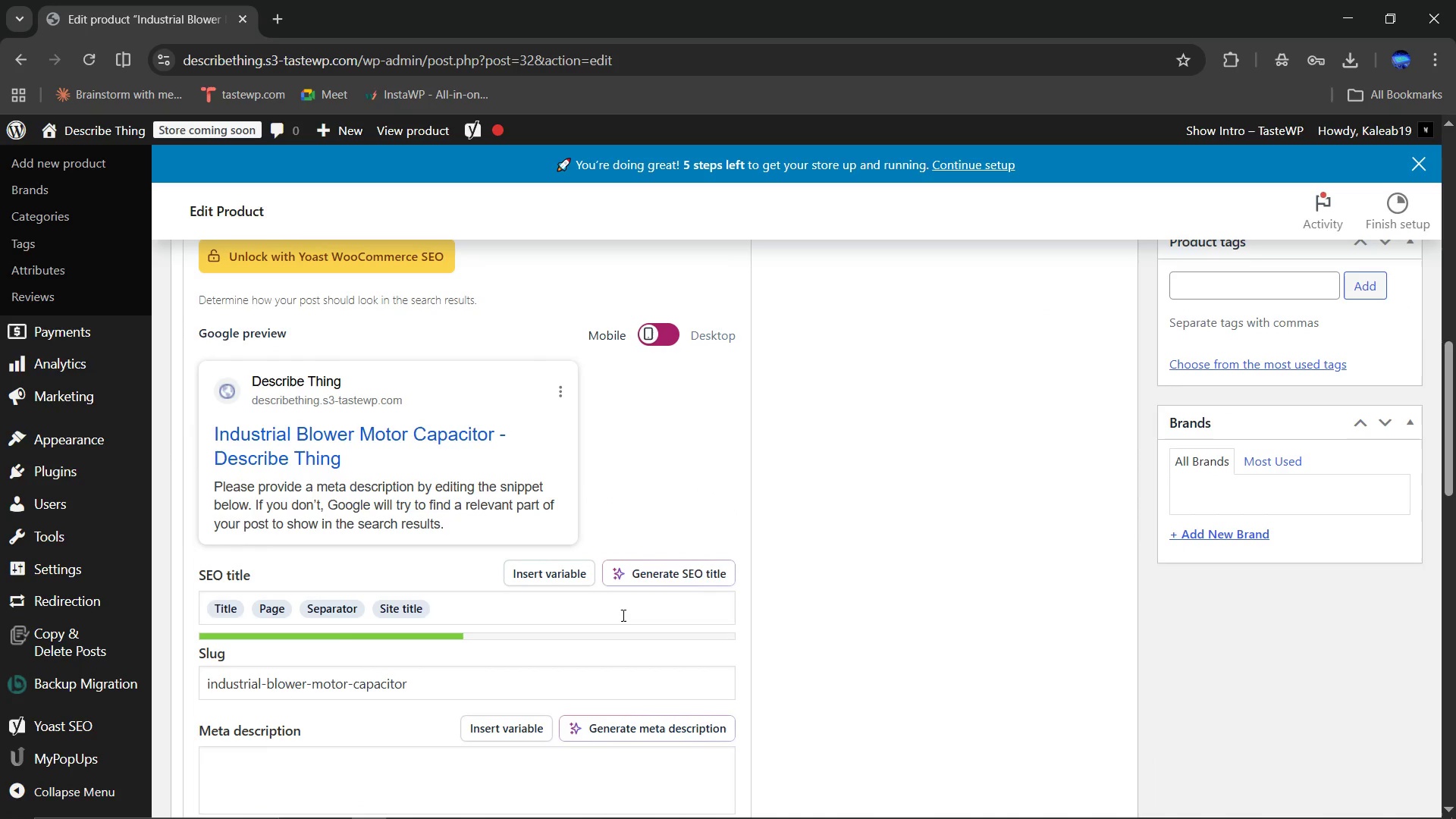 
left_click([622, 615])
 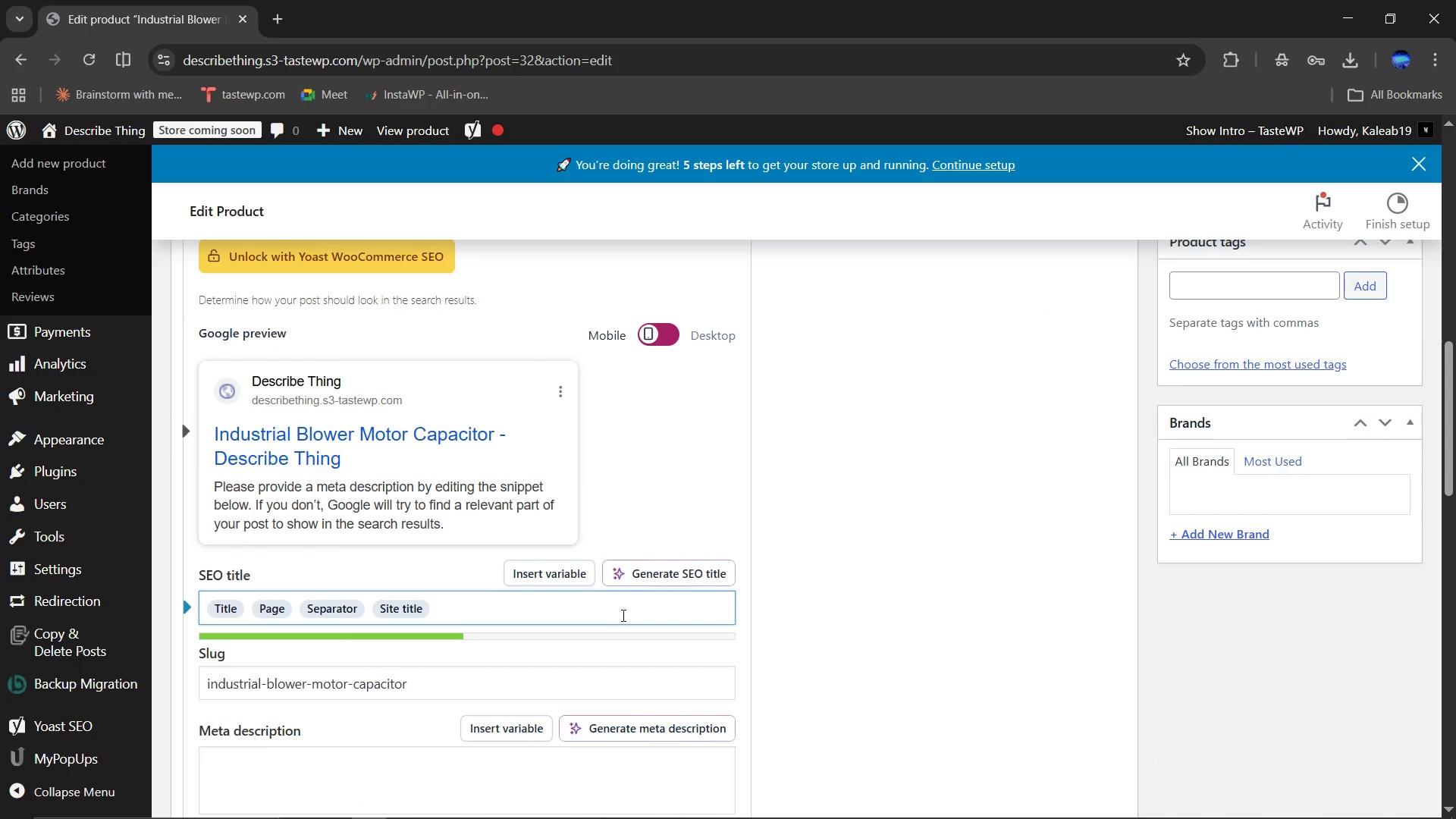 
key(Control+ControlLeft)
 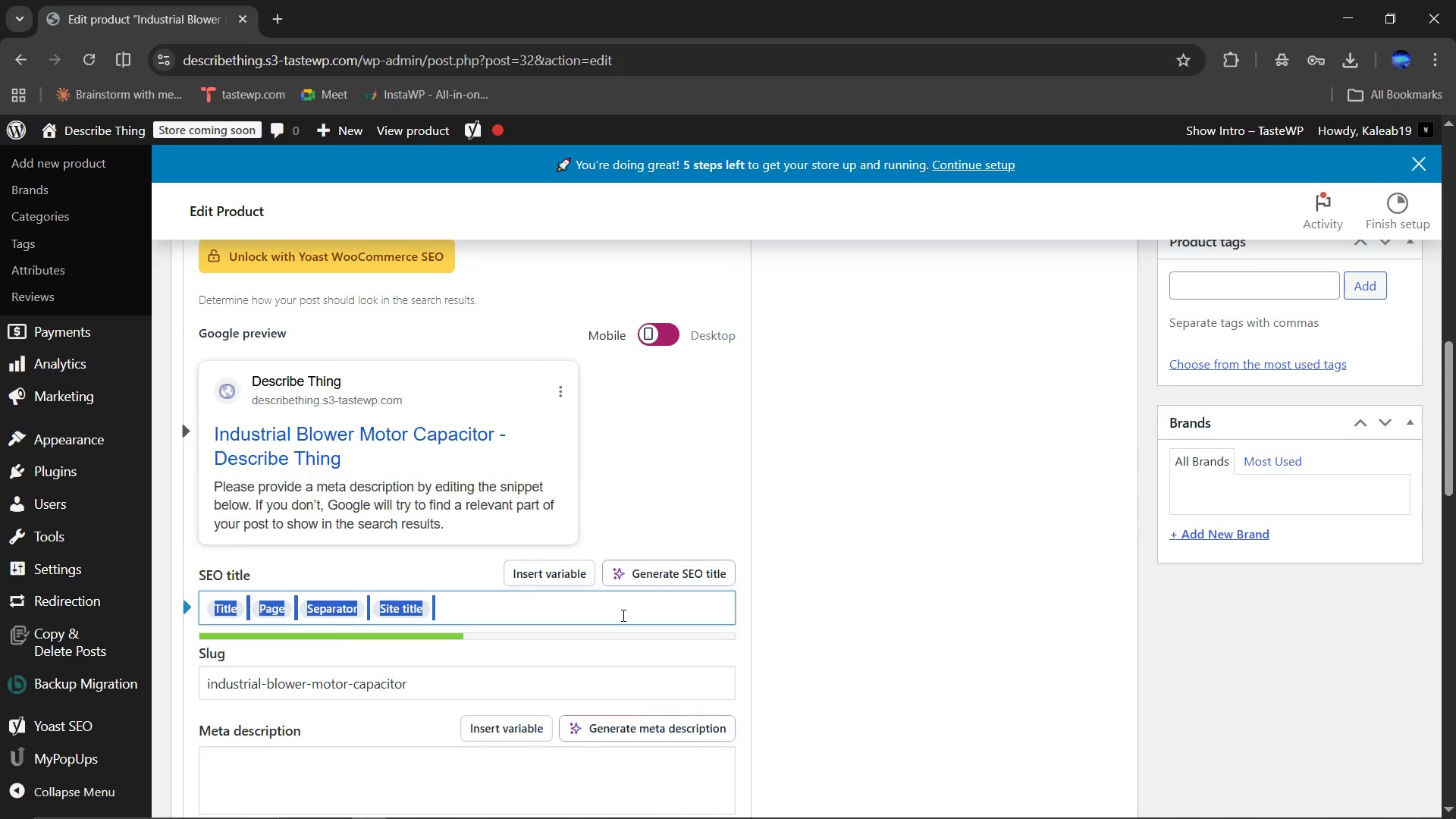 
key(Control+A)
 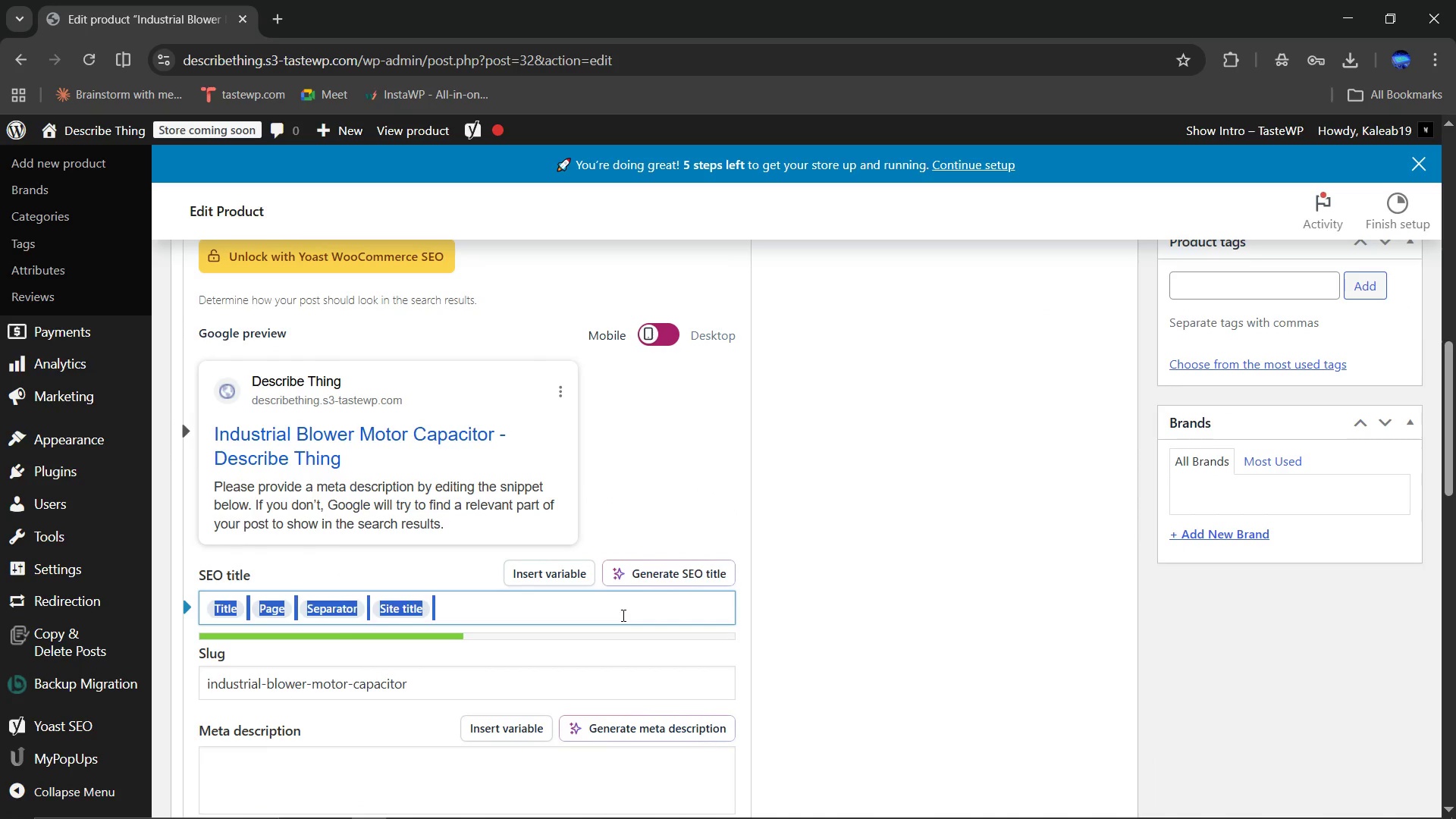 
type(Industrial Blower Motor Capacitor CSA Certified )
 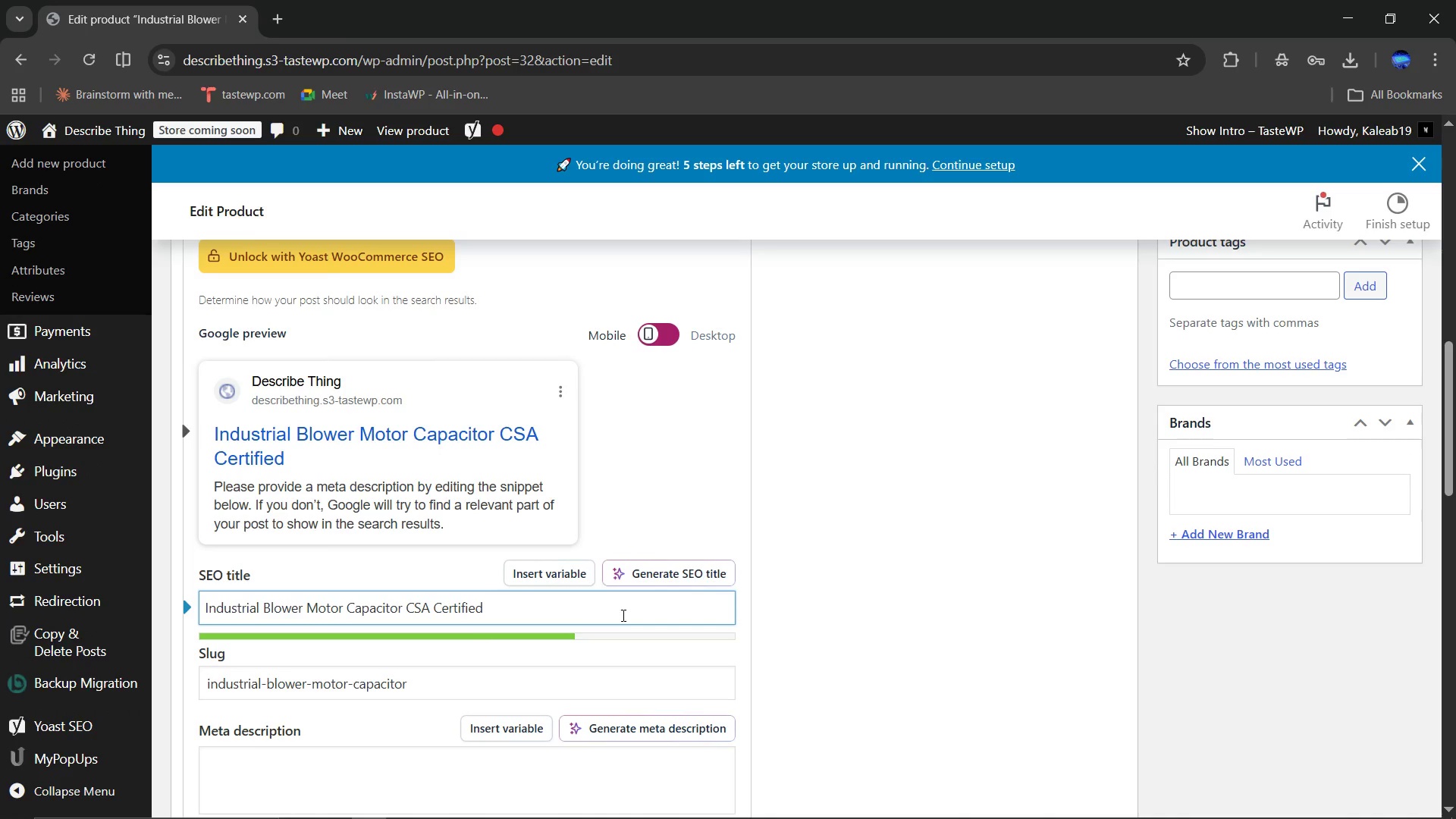 
type(| Sparky & Floe)
key(Backspace)
type(w)
 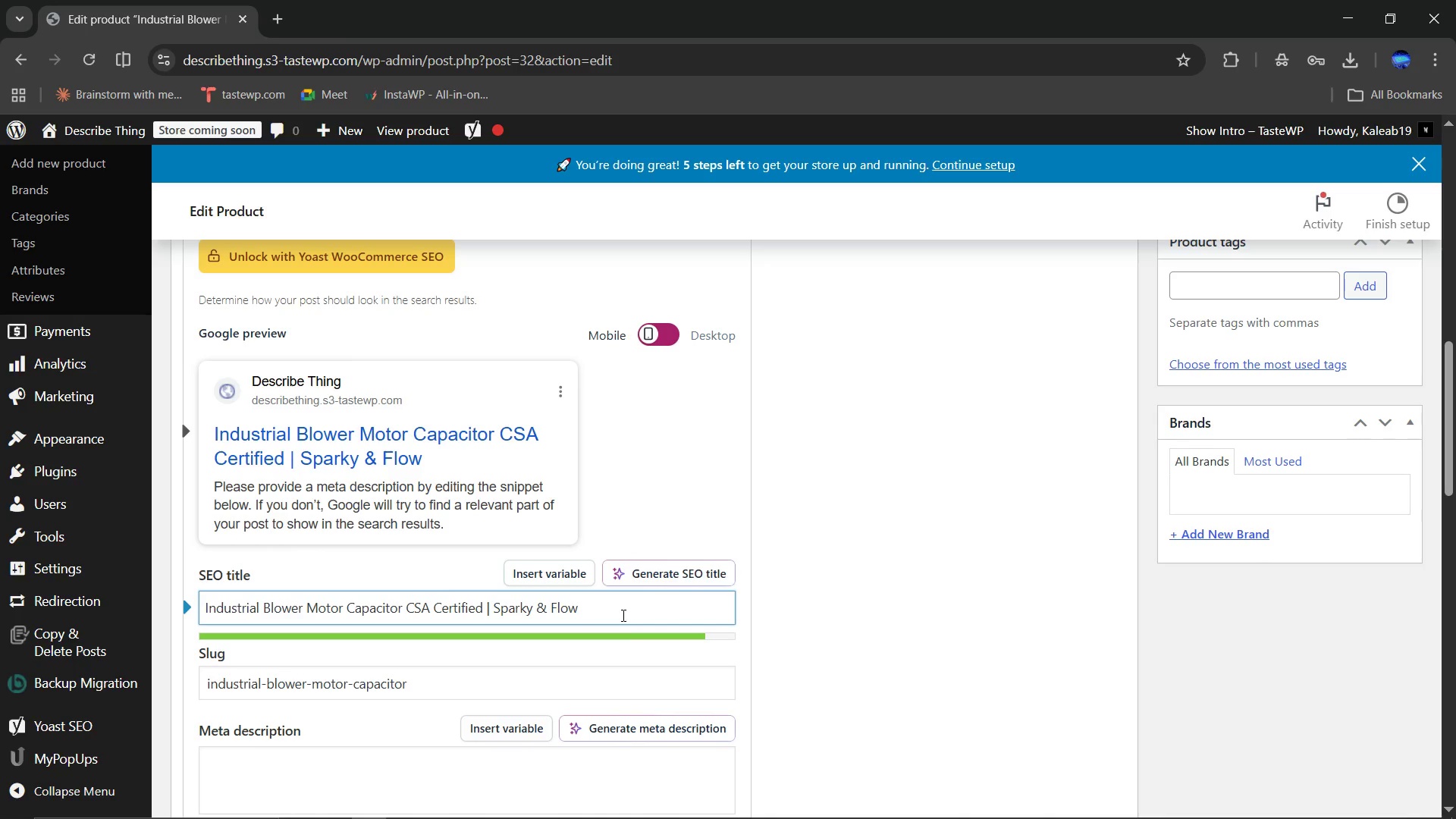 
scroll: coordinate [849, 571], scroll_direction: down, amount: 2.0
 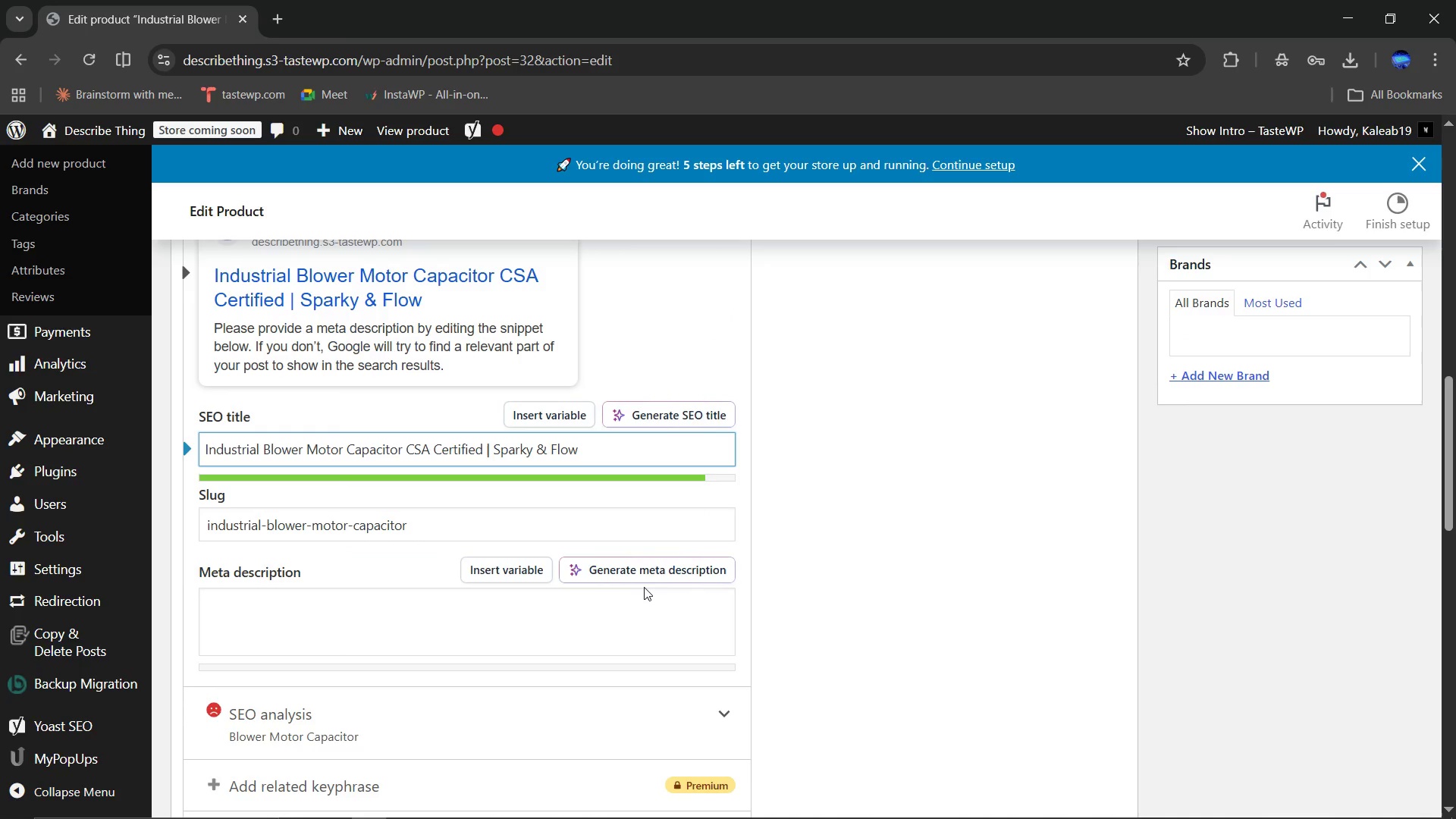 
left_click([644, 587])
 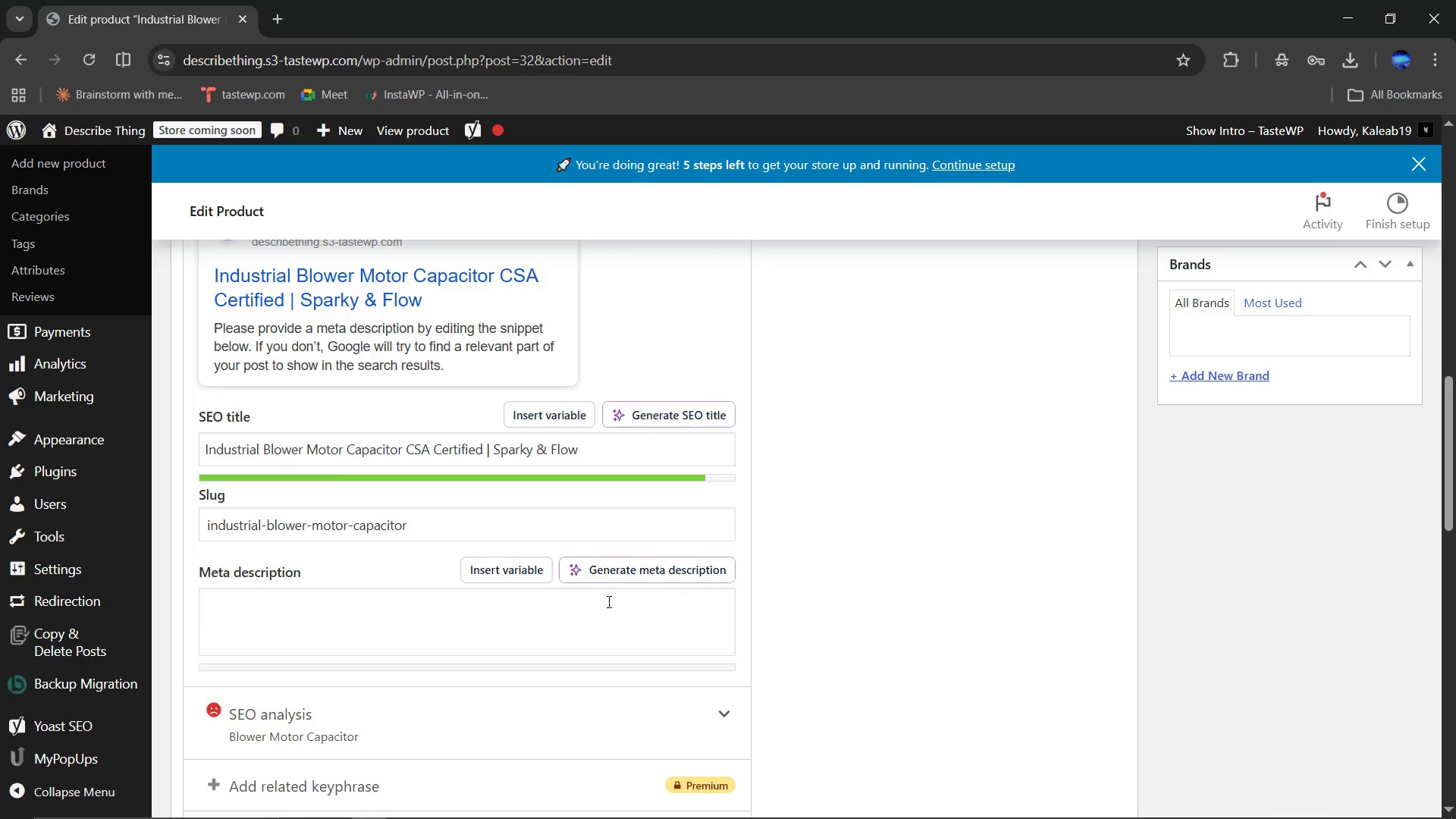 
left_click([607, 601])
 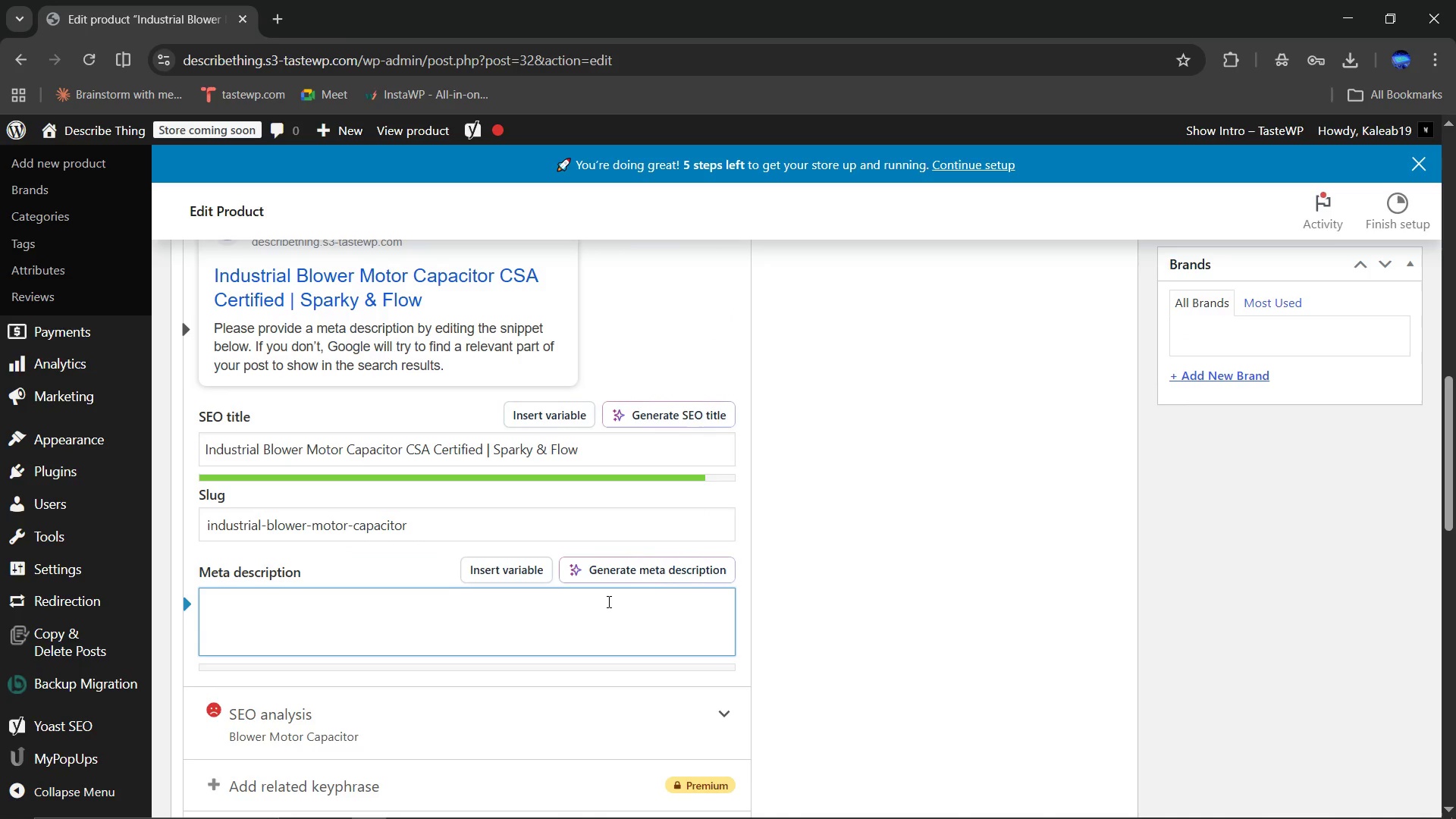 
type(Run capacitor for industrial HVAC blower motors CSA certified for reliable continous )
key(Backspace)
key(Backspace)
key(Backspace)
key(Backspace)
key(Backspace)
key(Backspace)
type(inous )
key(Backspace)
key(Backspace)
key(Backspace)
key(Backspace)
type(uos o)
 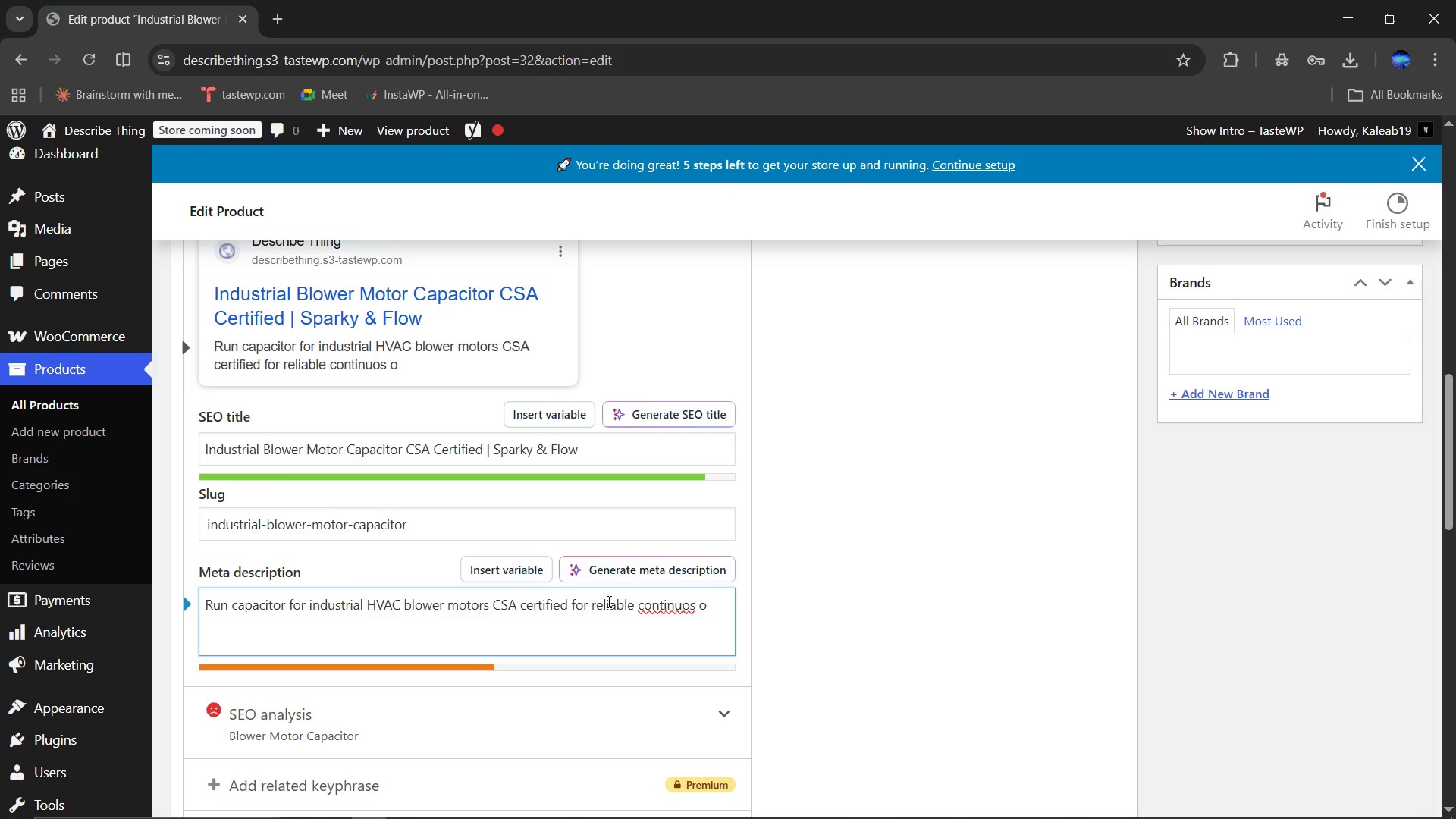 
wait(6.67)
 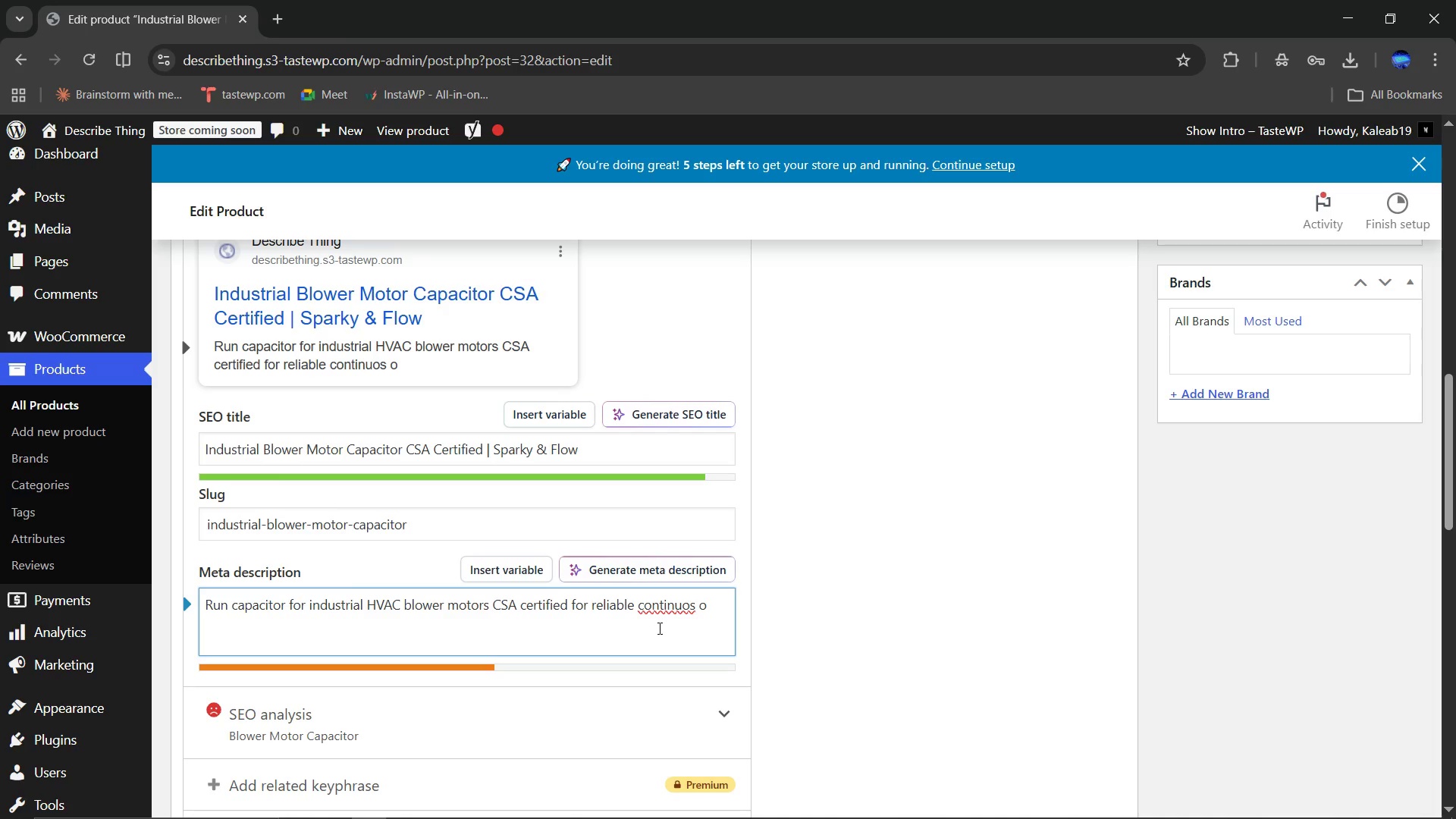 
left_click([689, 607])
 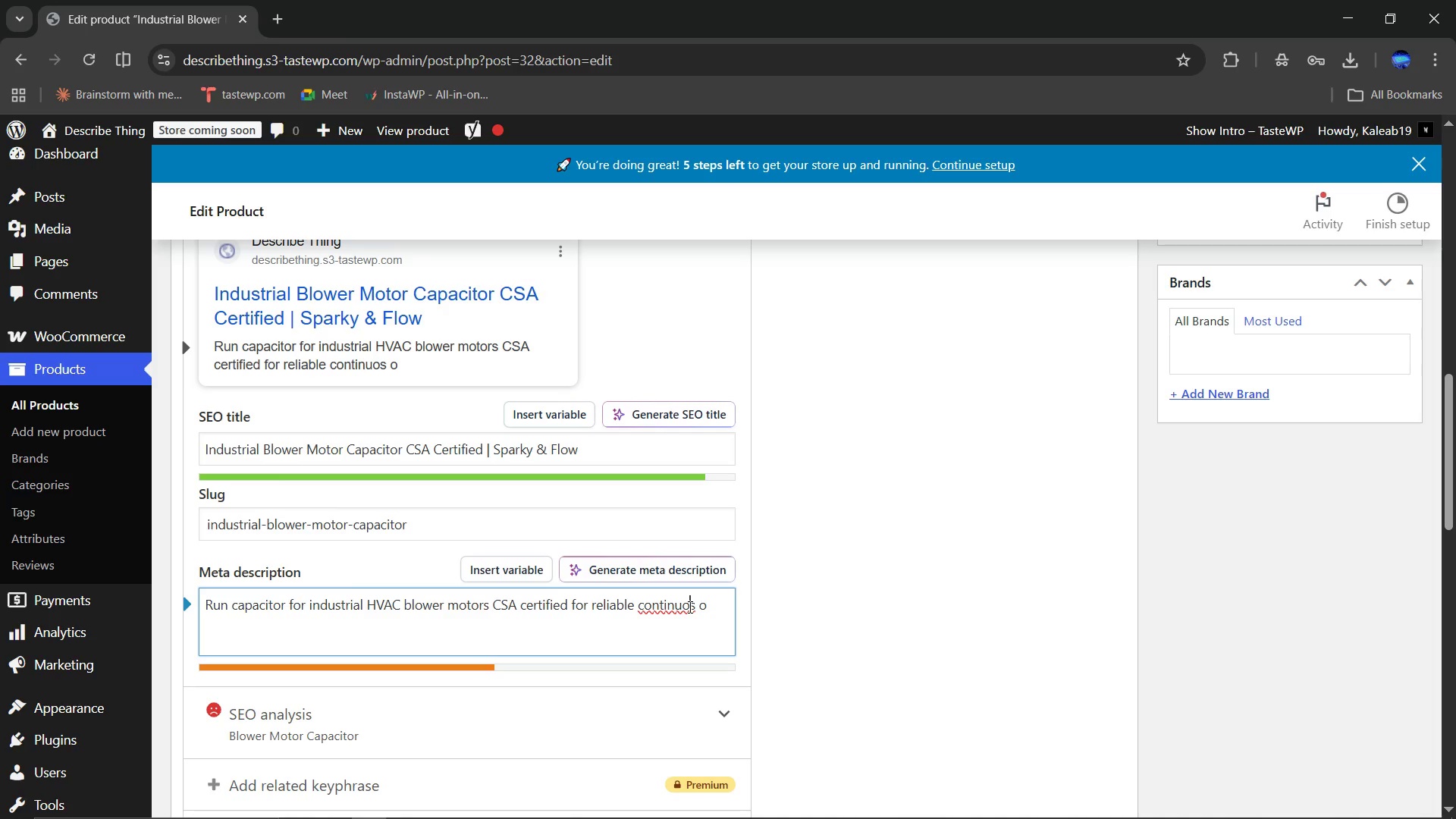 
type(u[End]peration in commercial heating and ventlation )
 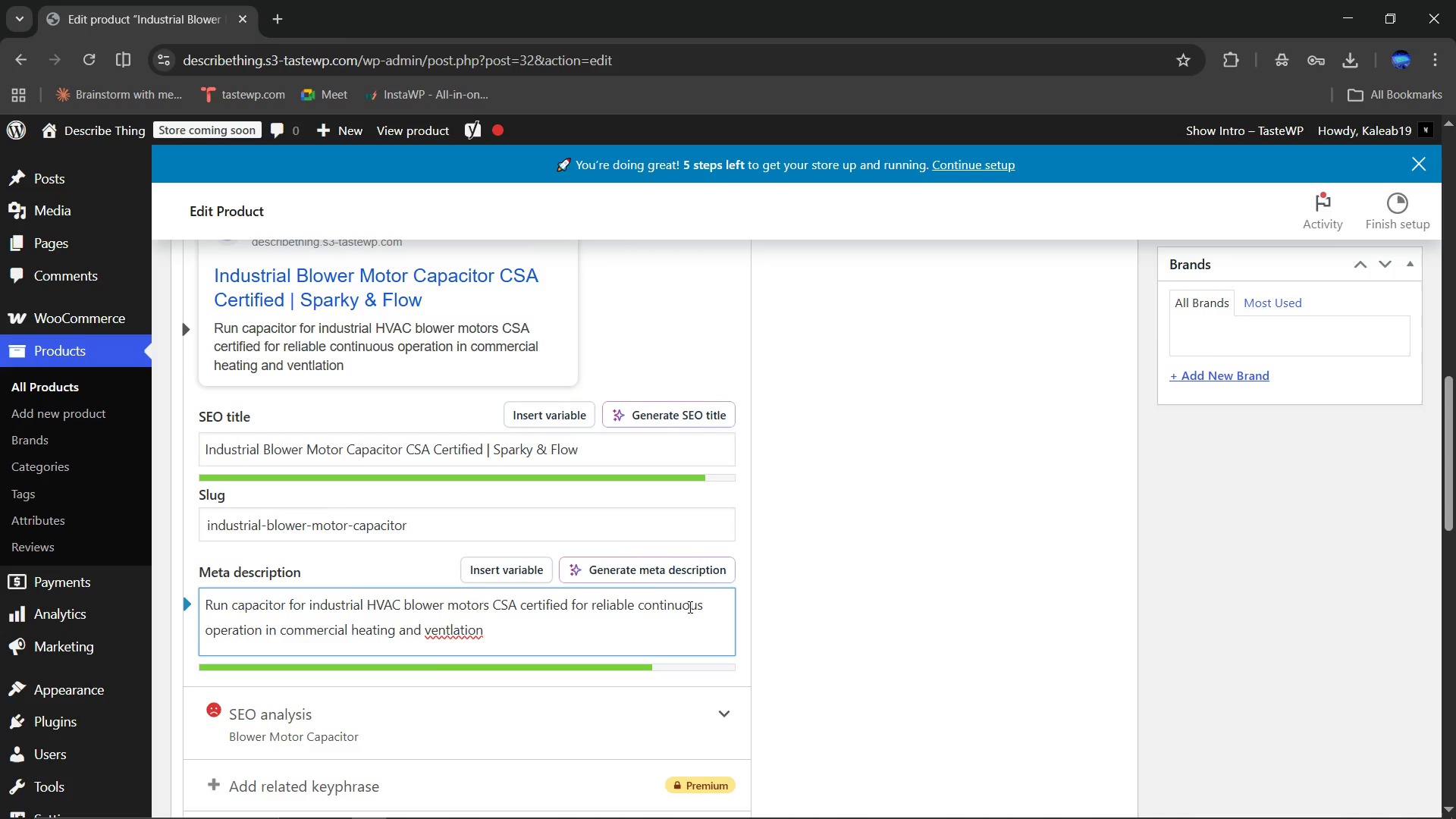 
hold_key(key=Backspace, duration=0.61)
 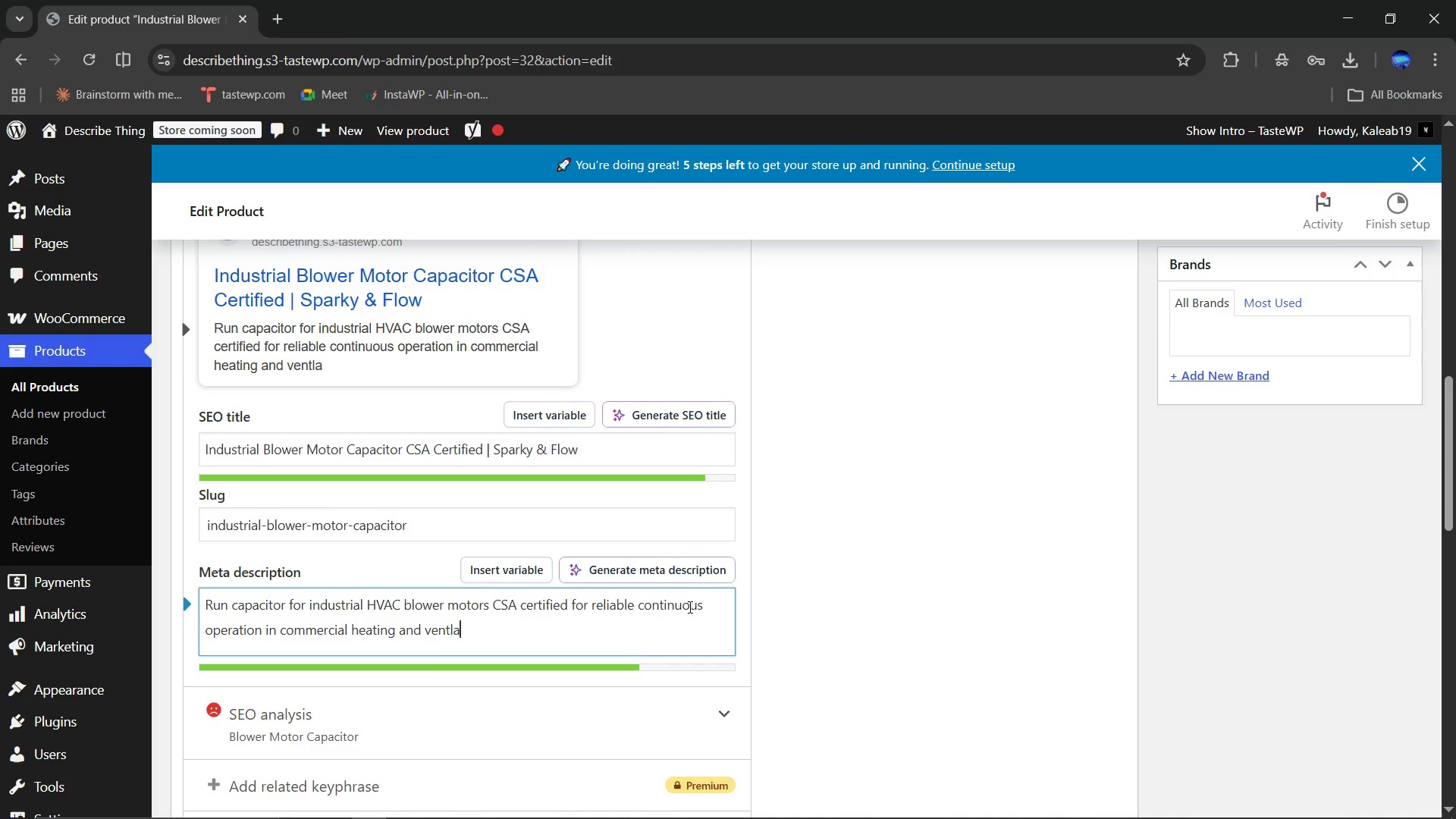 
key(Backspace)
key(Backspace)
key(Backspace)
type(tilation systems.)
 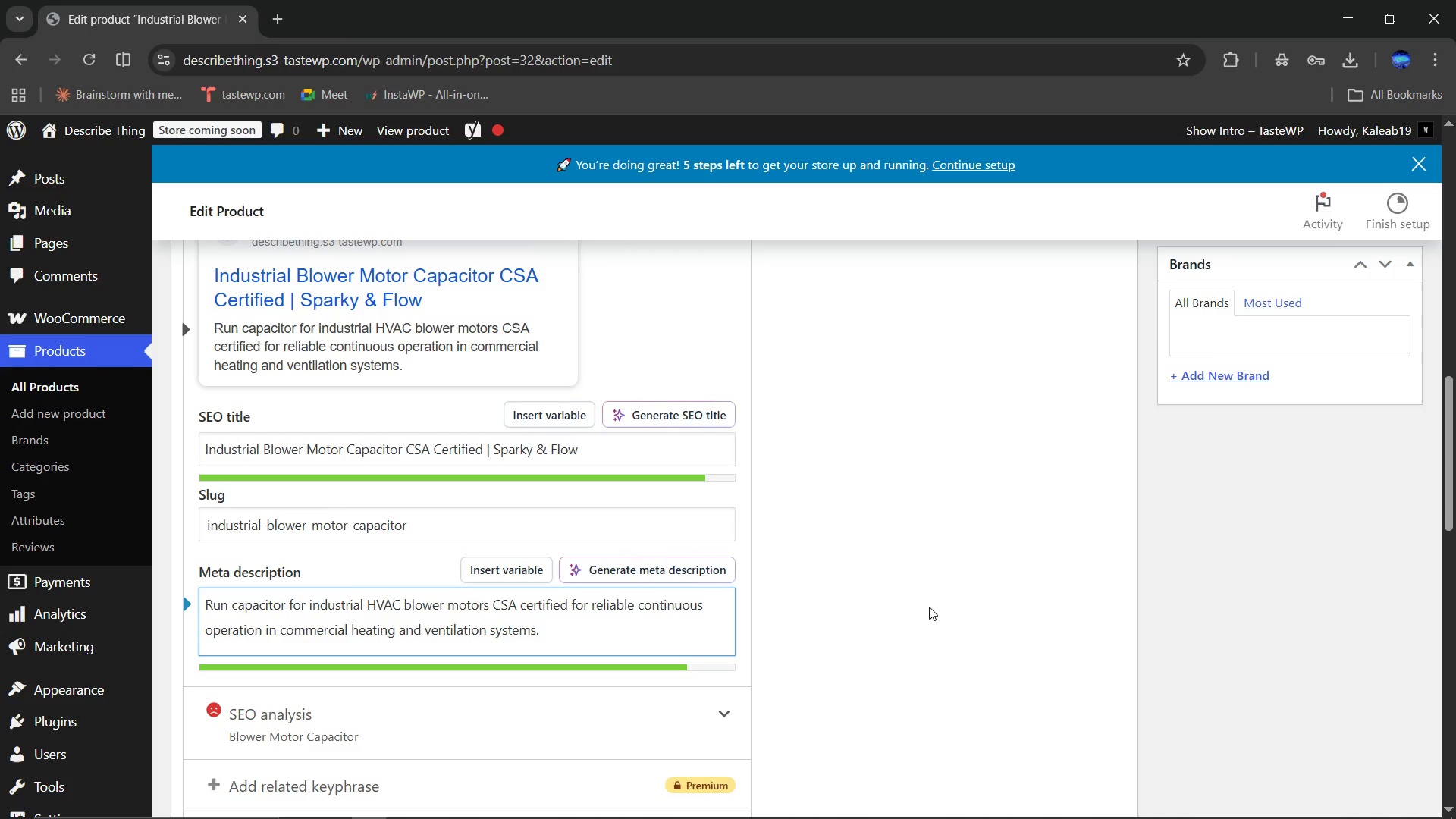 
scroll: coordinate [929, 607], scroll_direction: down, amount: 11.0
 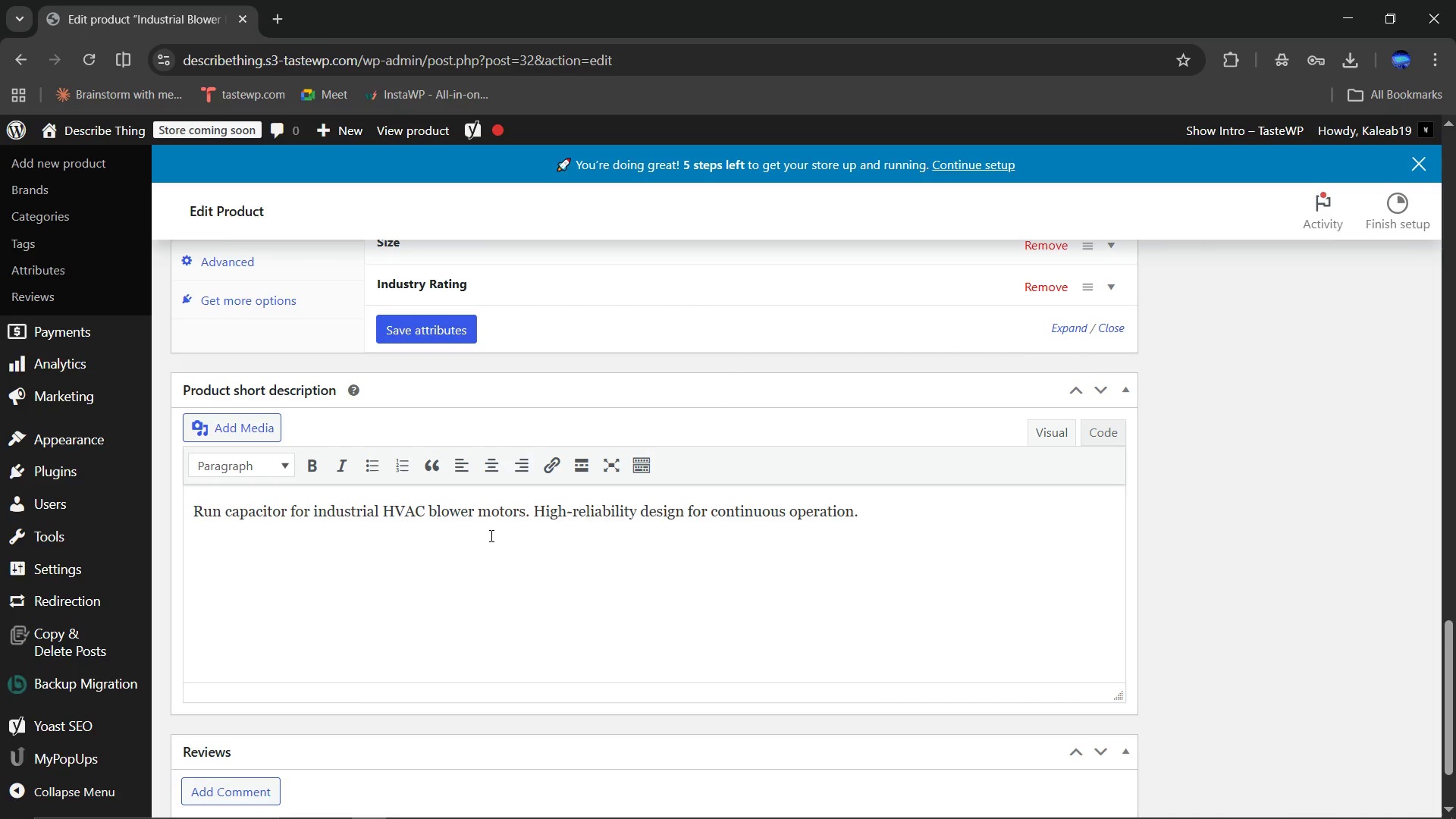 
wait(7.02)
 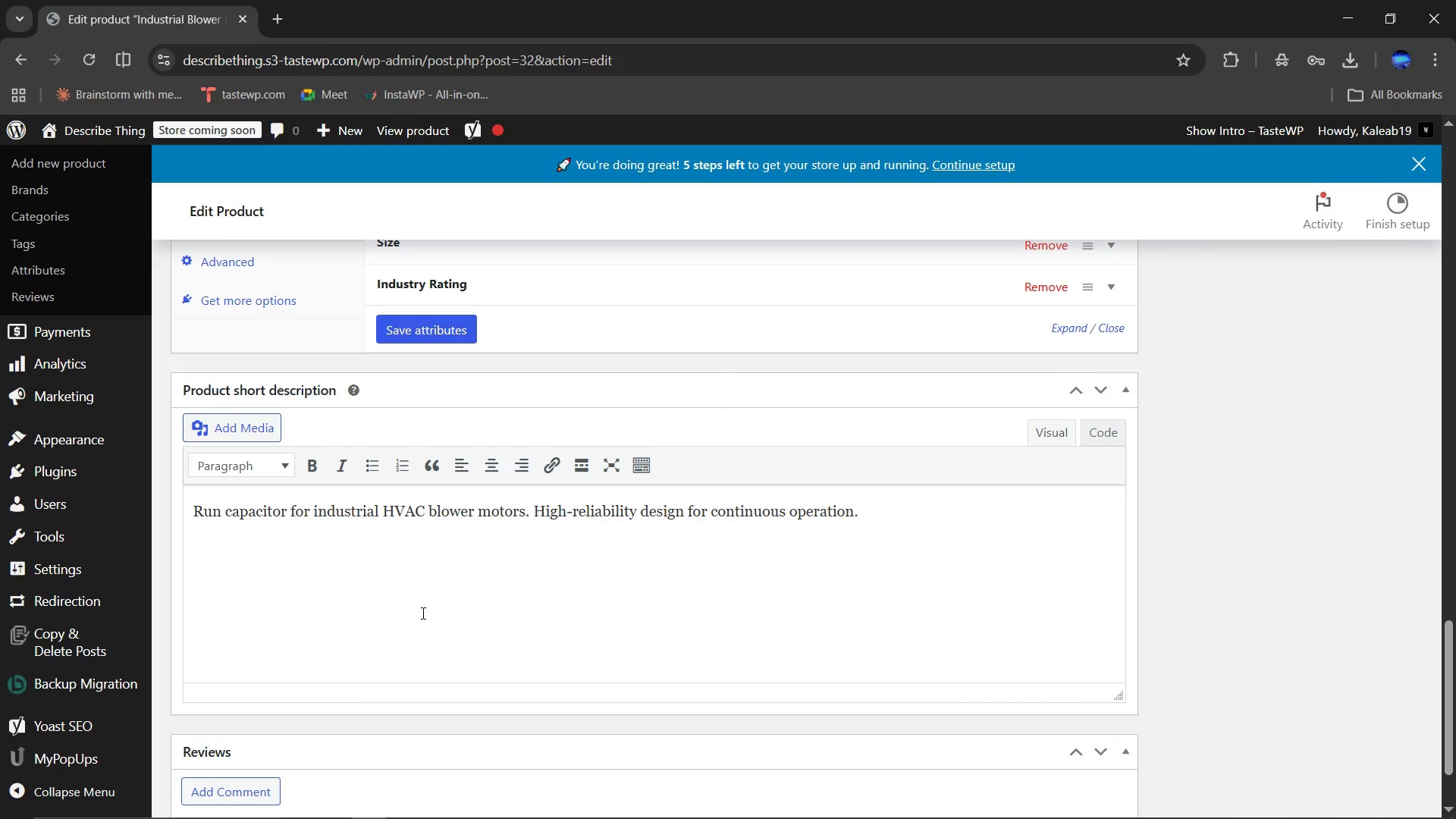 
left_click_drag(start_coordinate=[537, 508], to_coordinate=[890, 518])
 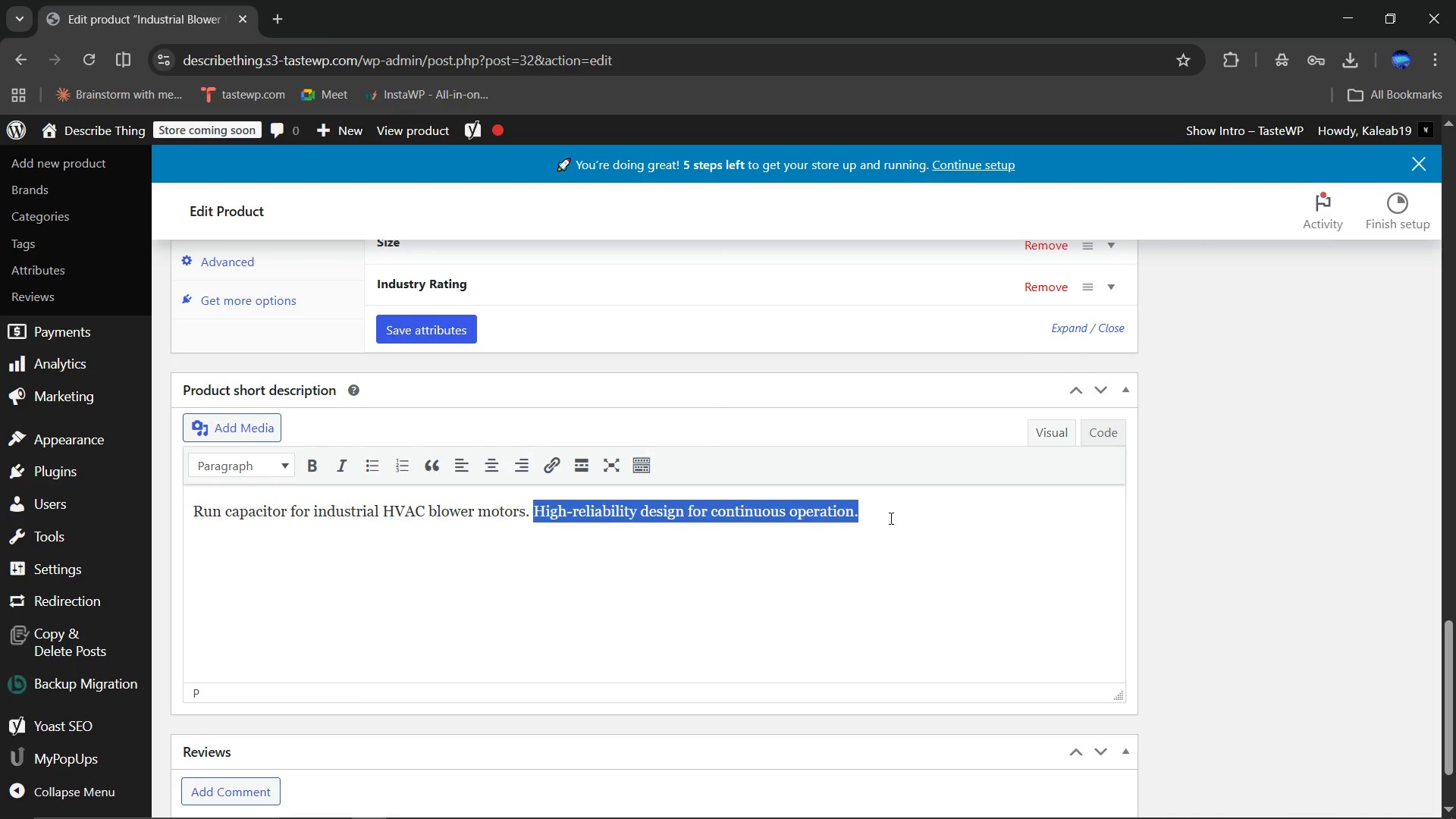 
key(Backspace)
 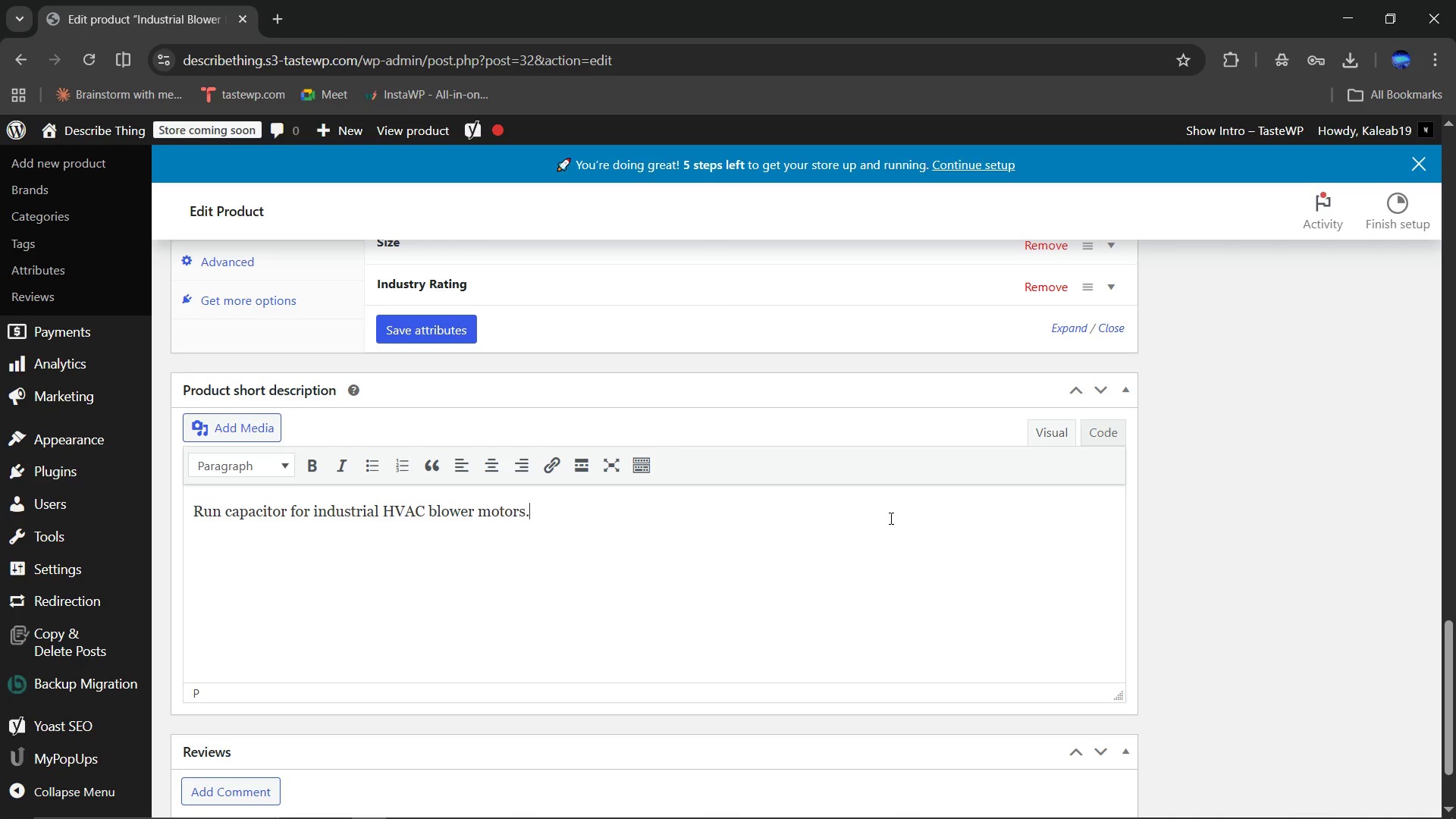 
key(ArrowLeft)
 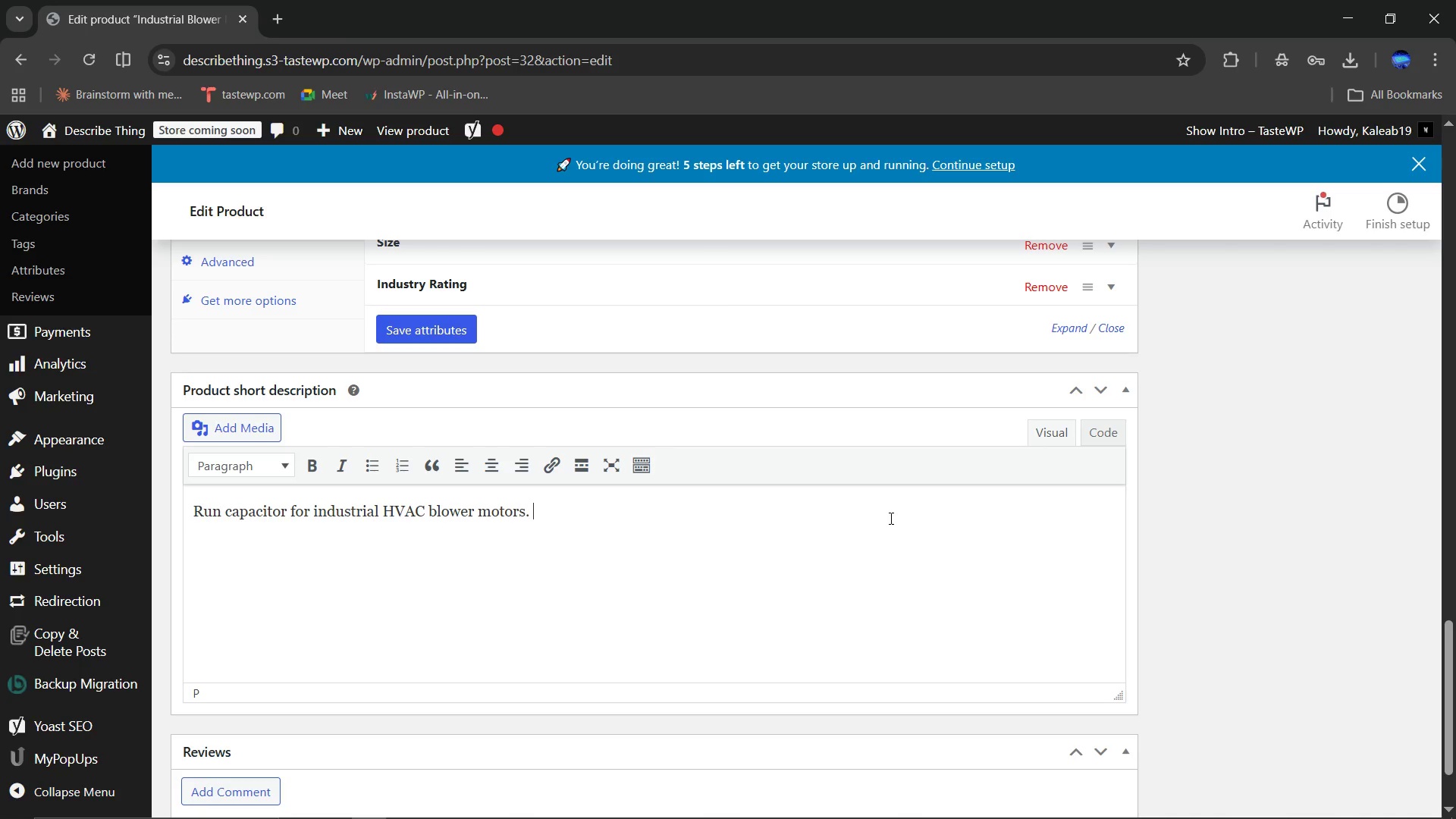 
type( )
key(Backspace)
key(Backspace)
type( designed for reliable continous )
key(Backspace)
key(Backspace)
key(Backspace)
 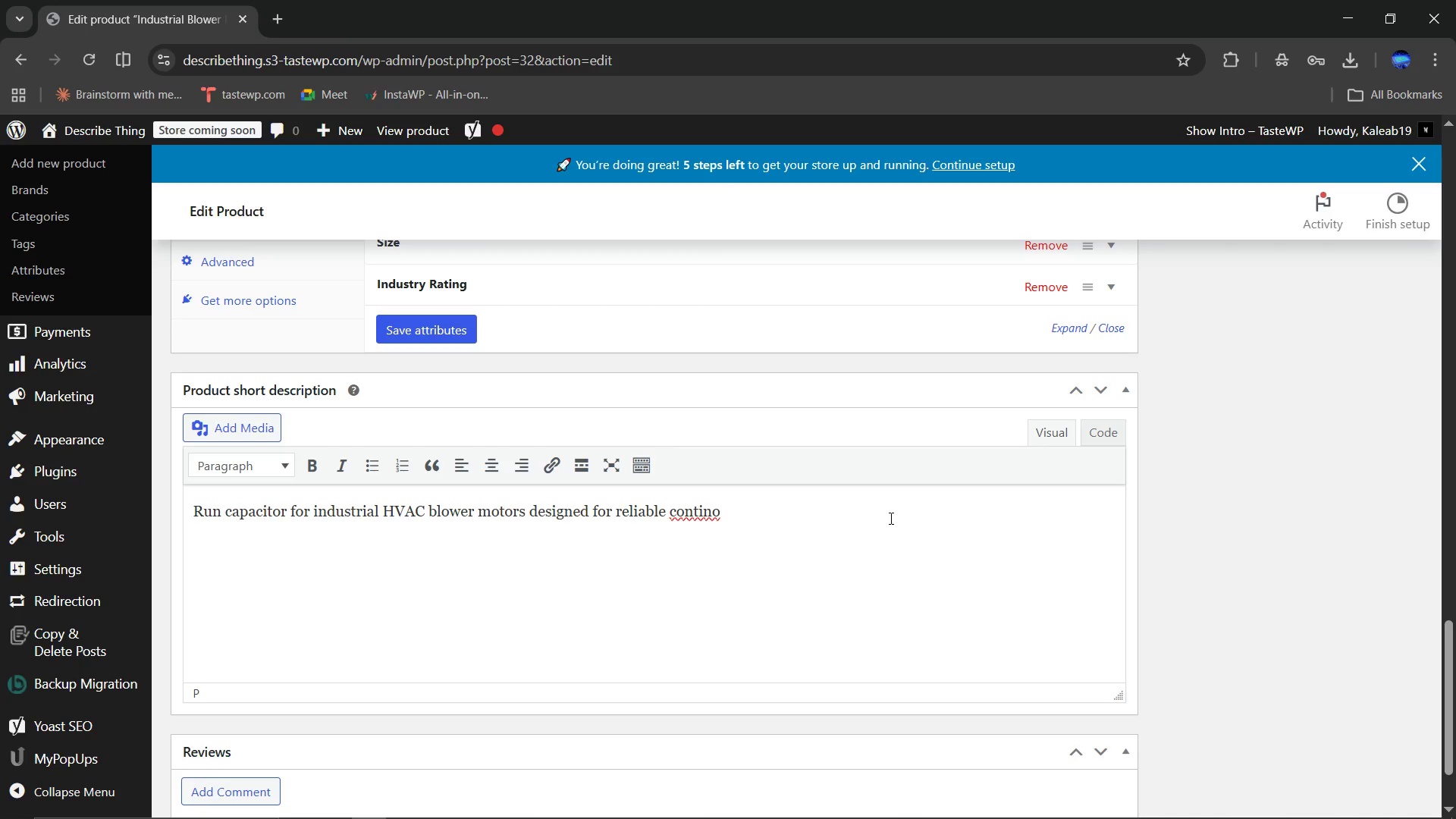 
wait(5.74)
 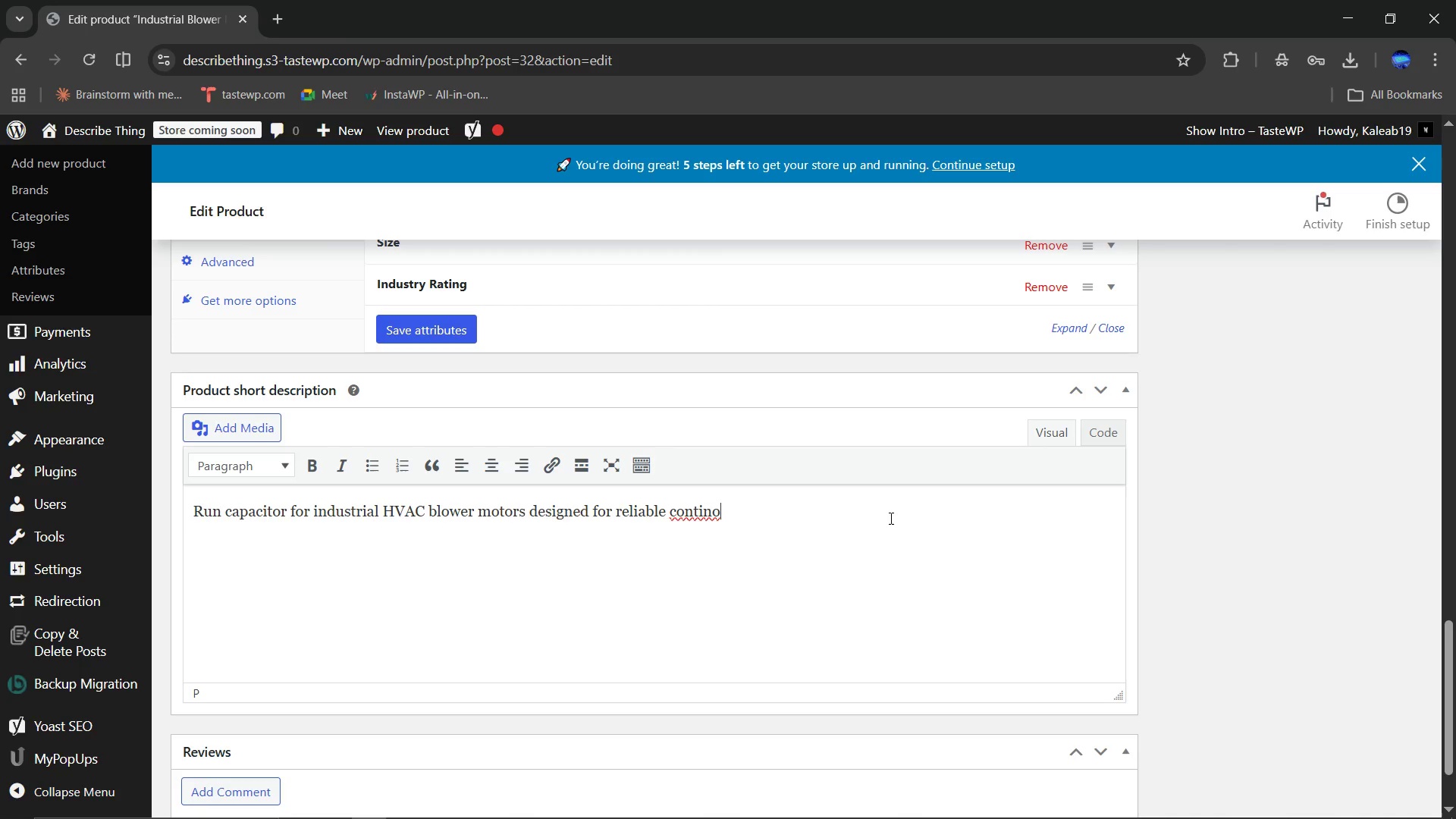 
key(Backspace)
type(uous operation. CSA sertified )
key(Backspace)
key(Backspace)
key(Backspace)
key(Backspace)
key(Backspace)
type(c)
key(Backspace)
type(Certified for commercial )
 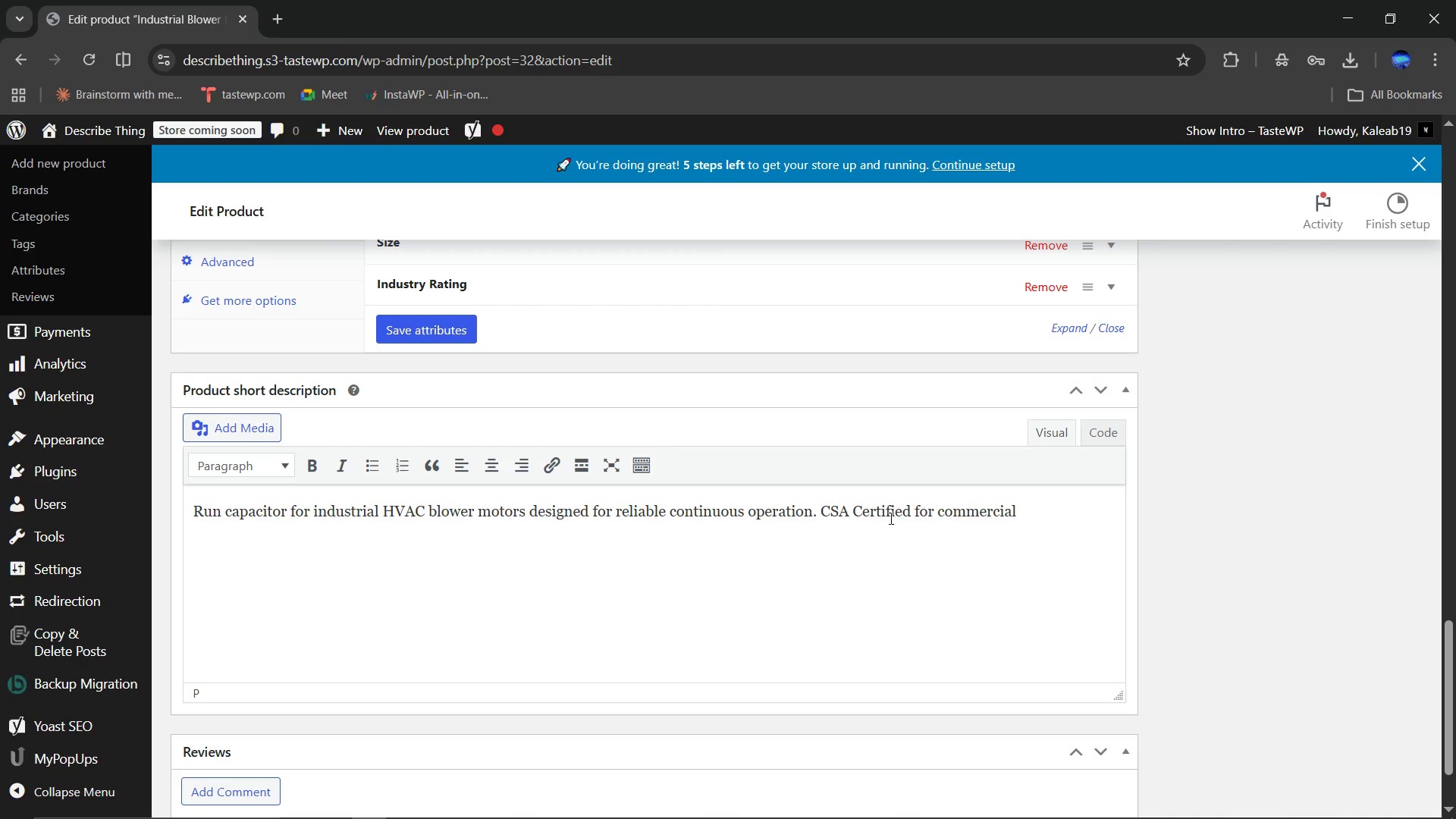 
type(HVAC applications.)
 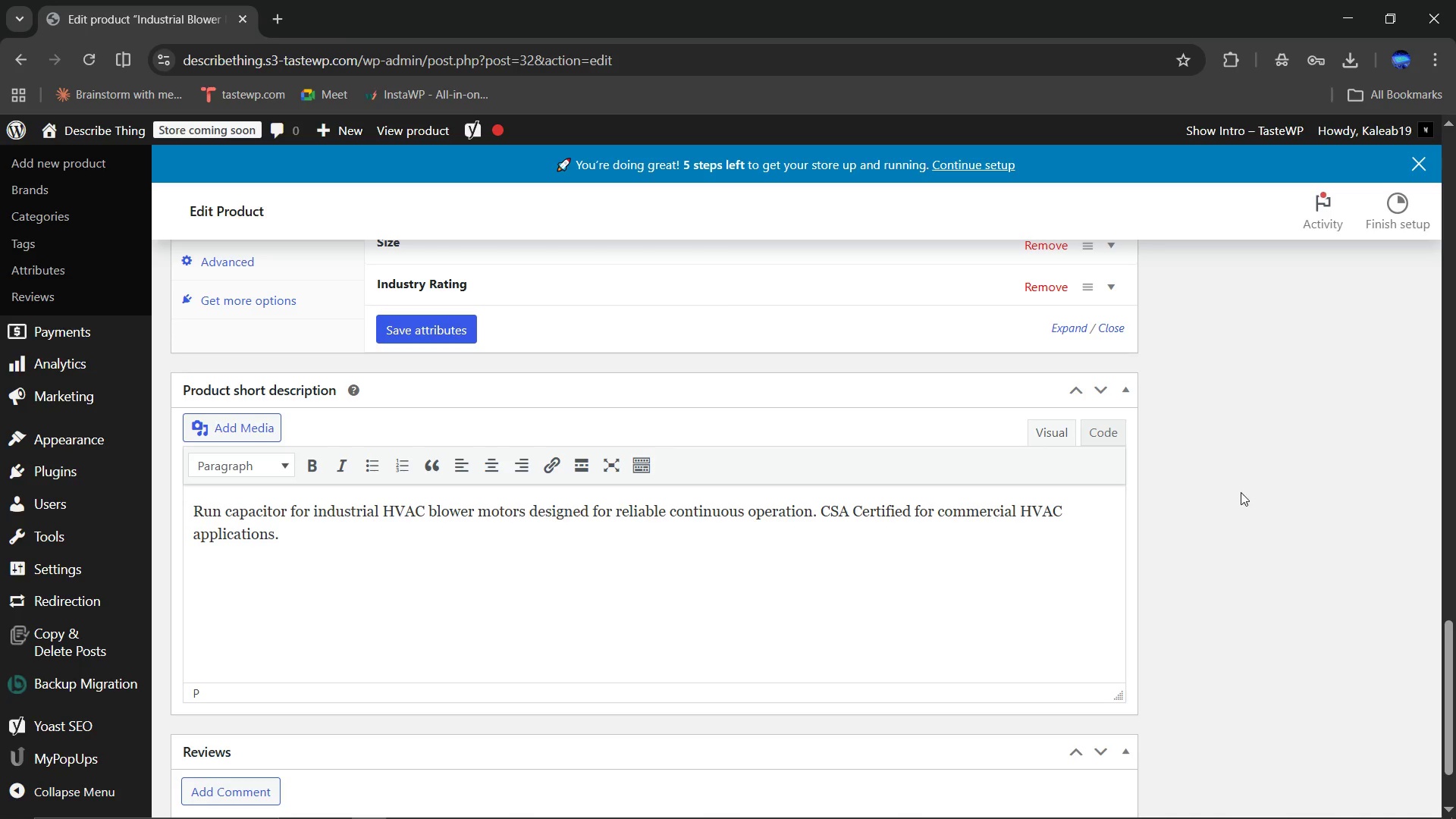 
scroll: coordinate [1179, 412], scroll_direction: up, amount: 13.0
 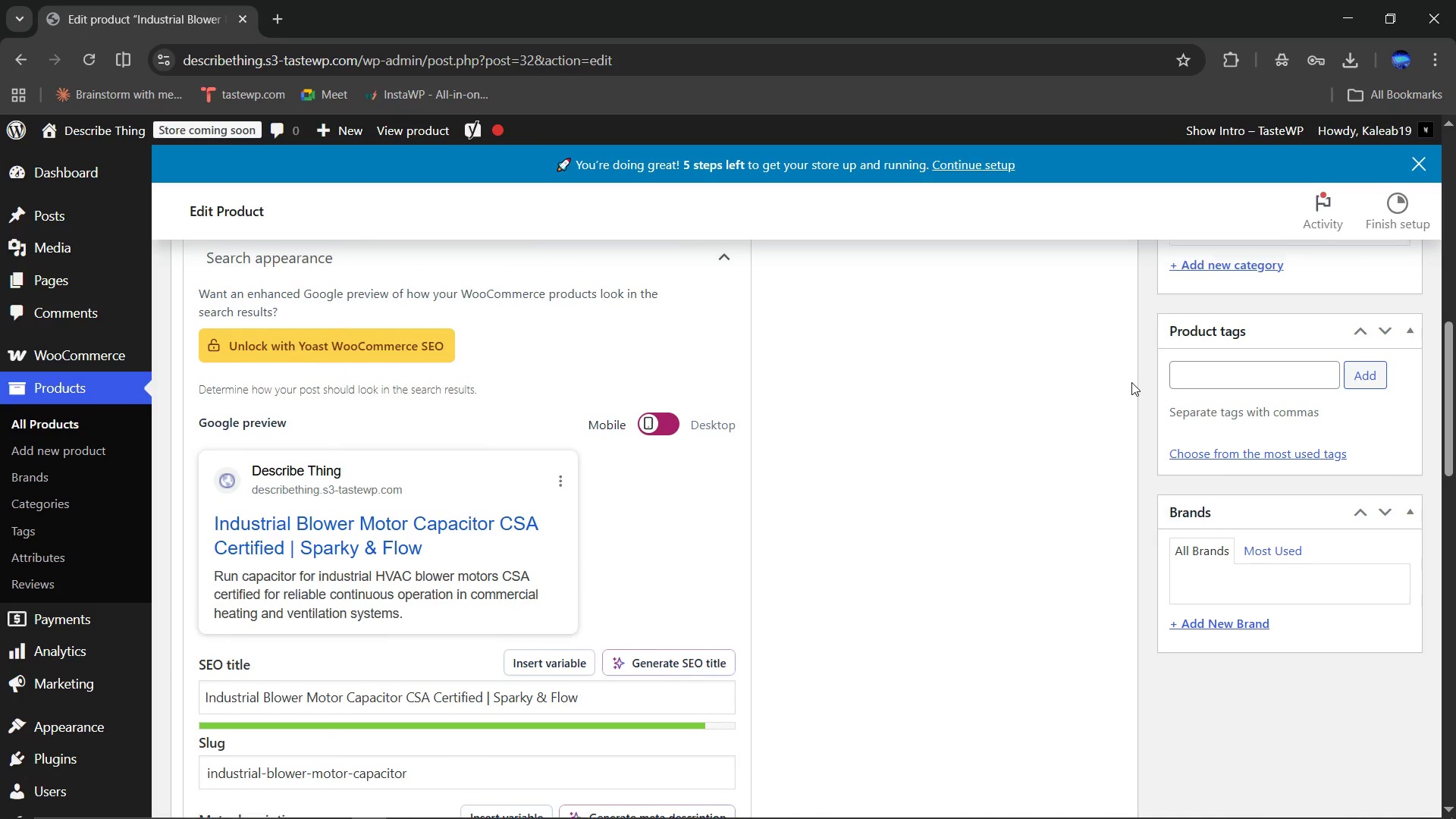 
left_click([1131, 382])
 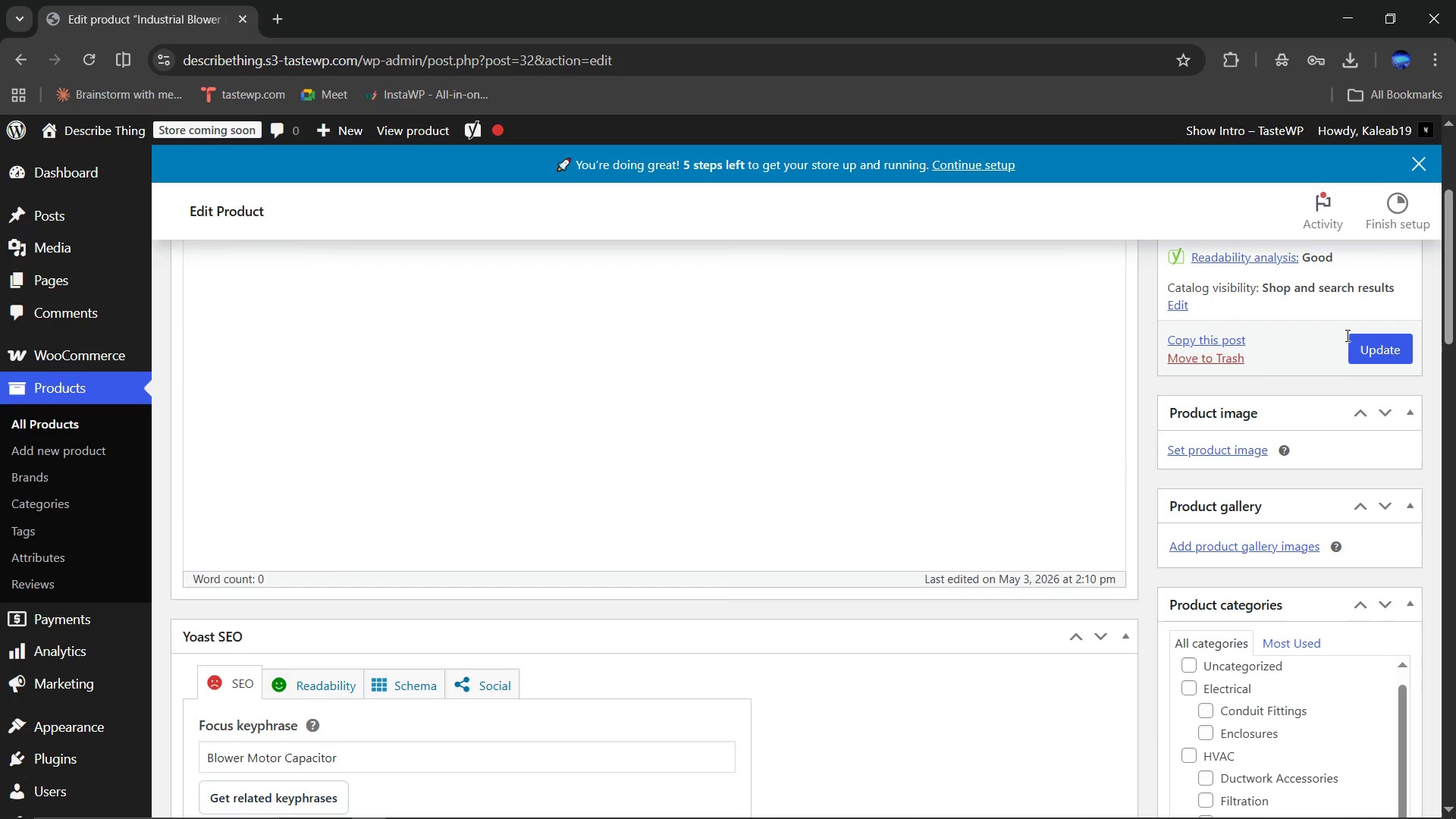 
scroll: coordinate [1131, 382], scroll_direction: up, amount: 5.0
 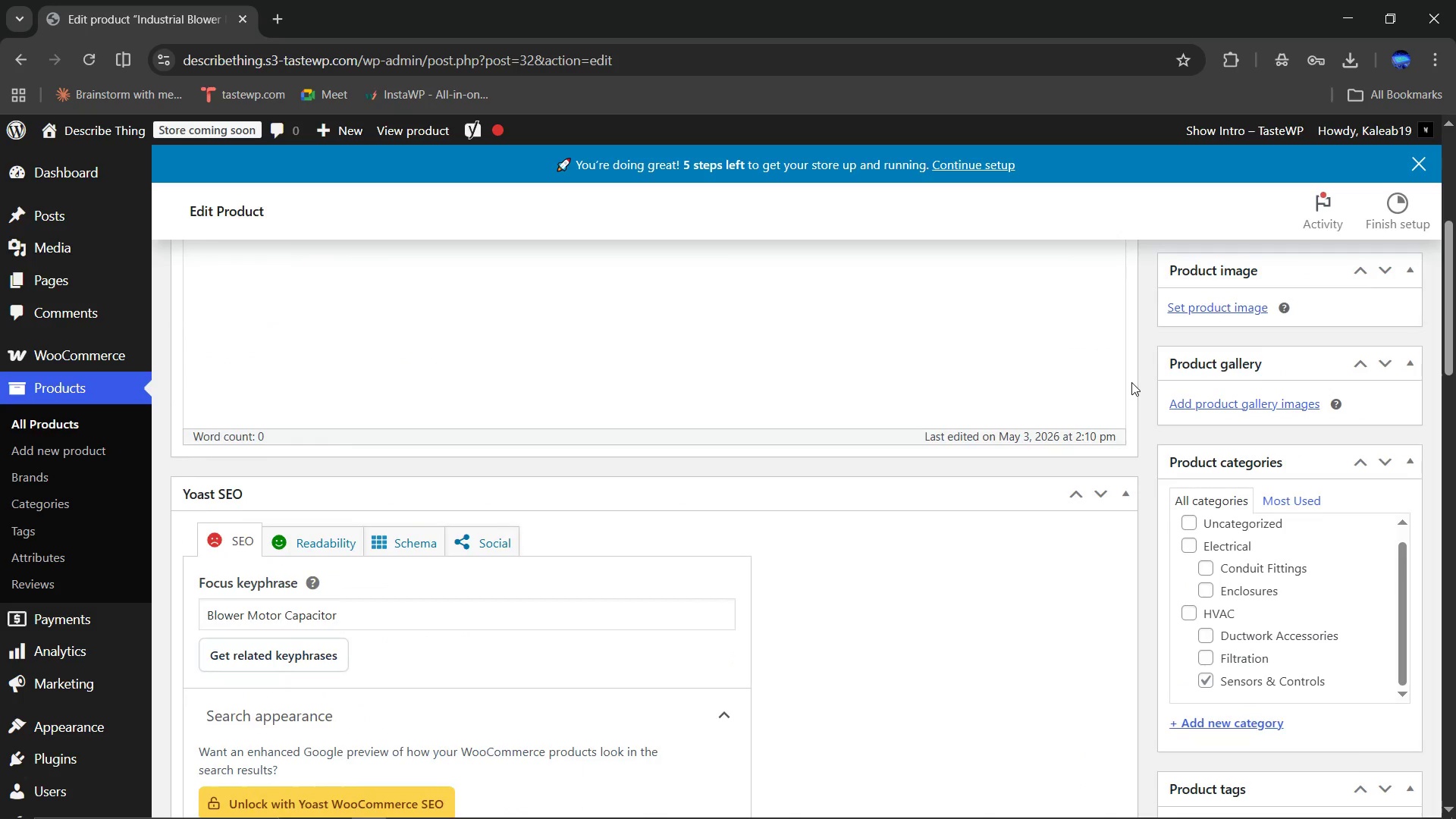 
left_click([1366, 347])
 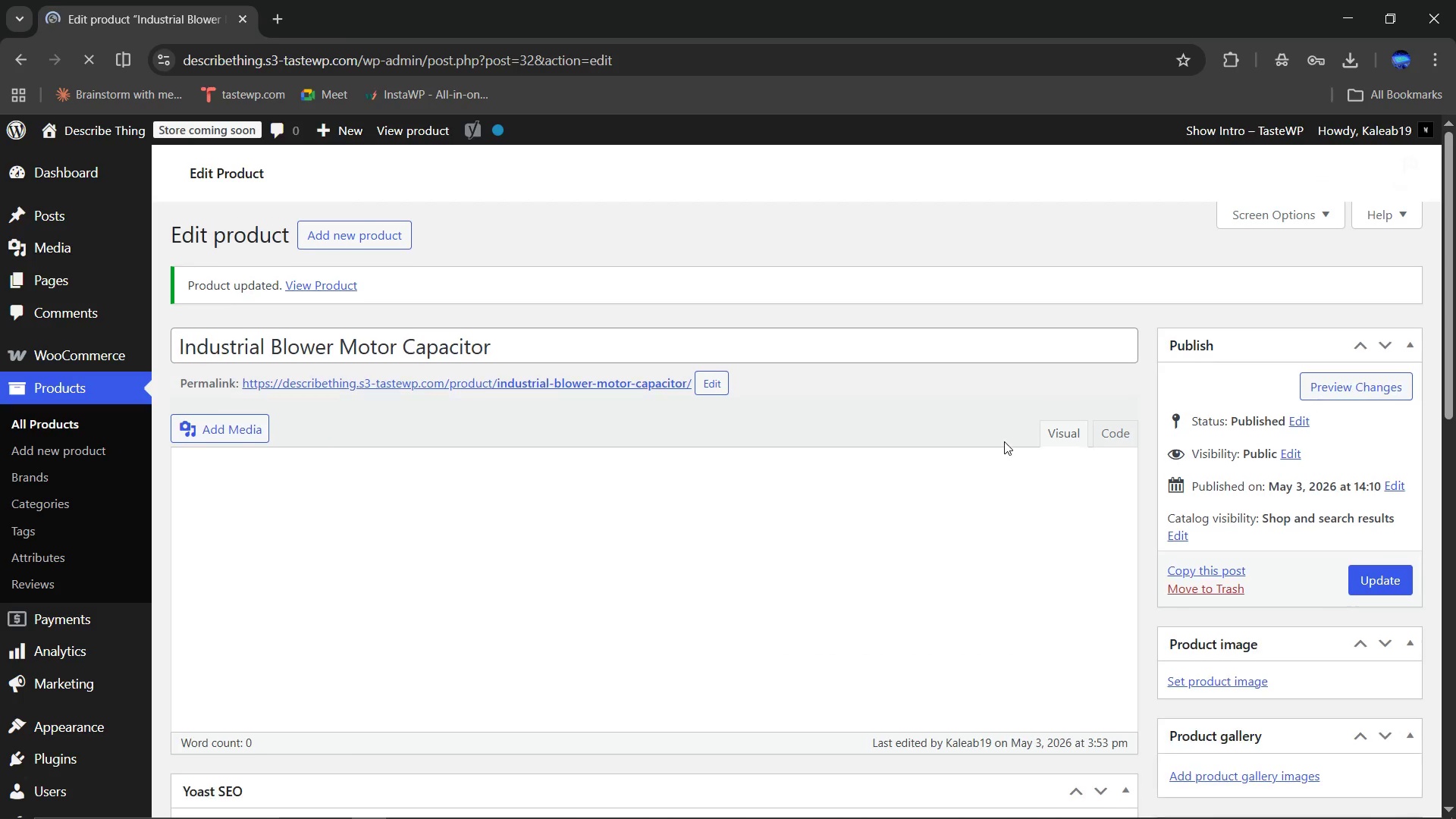 
wait(10.94)
 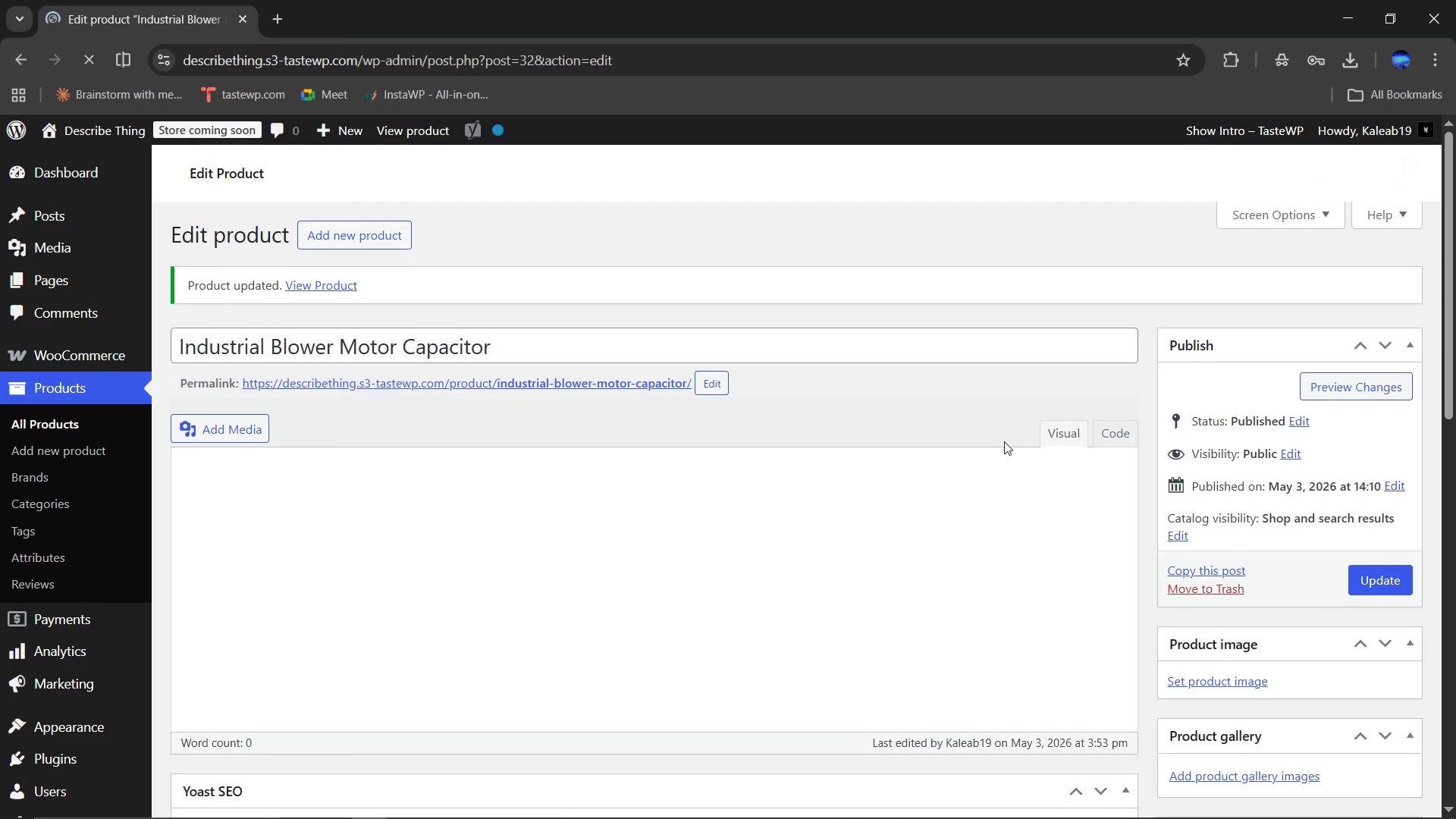 
left_click([51, 421])
 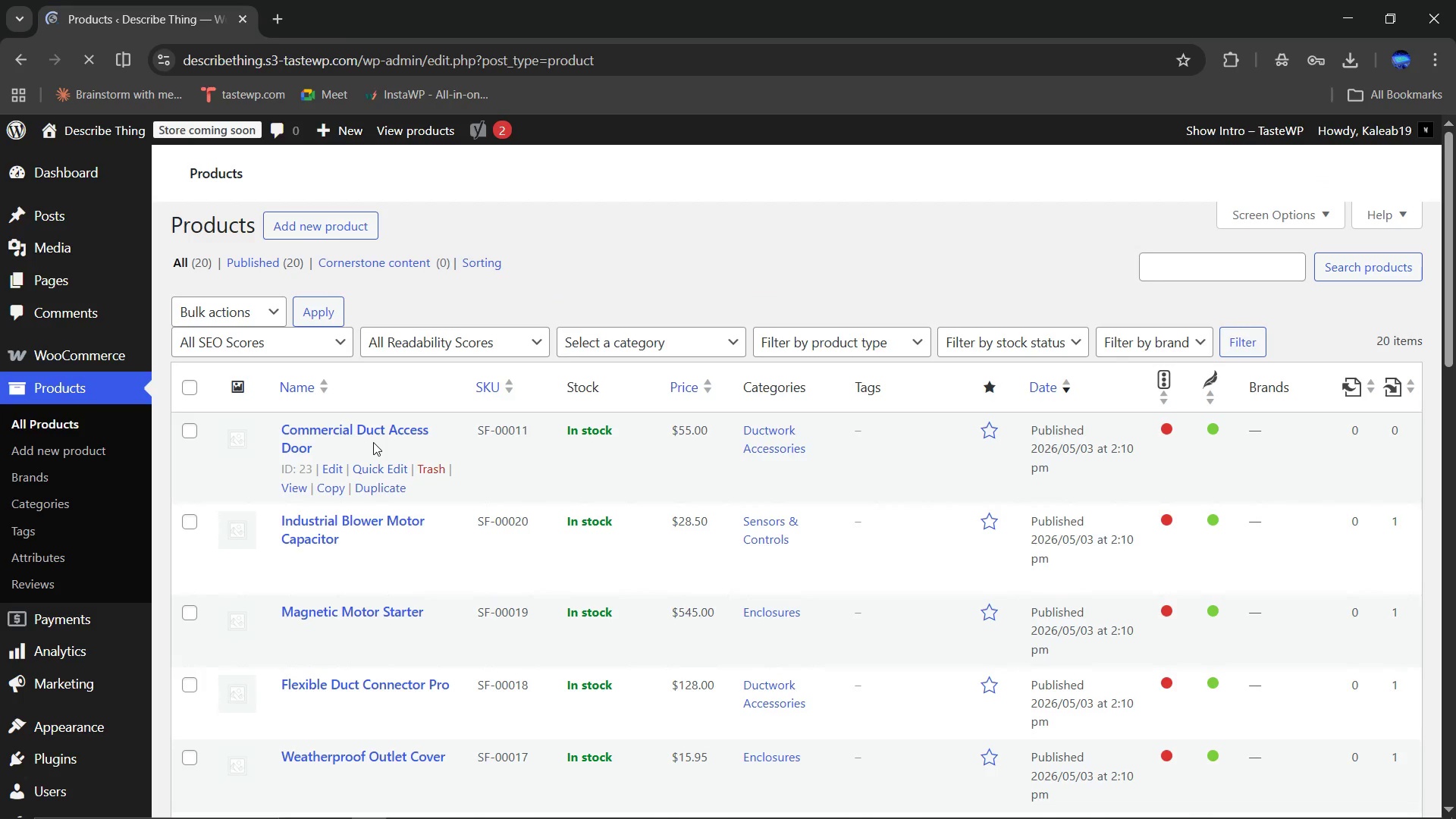 
wait(6.62)
 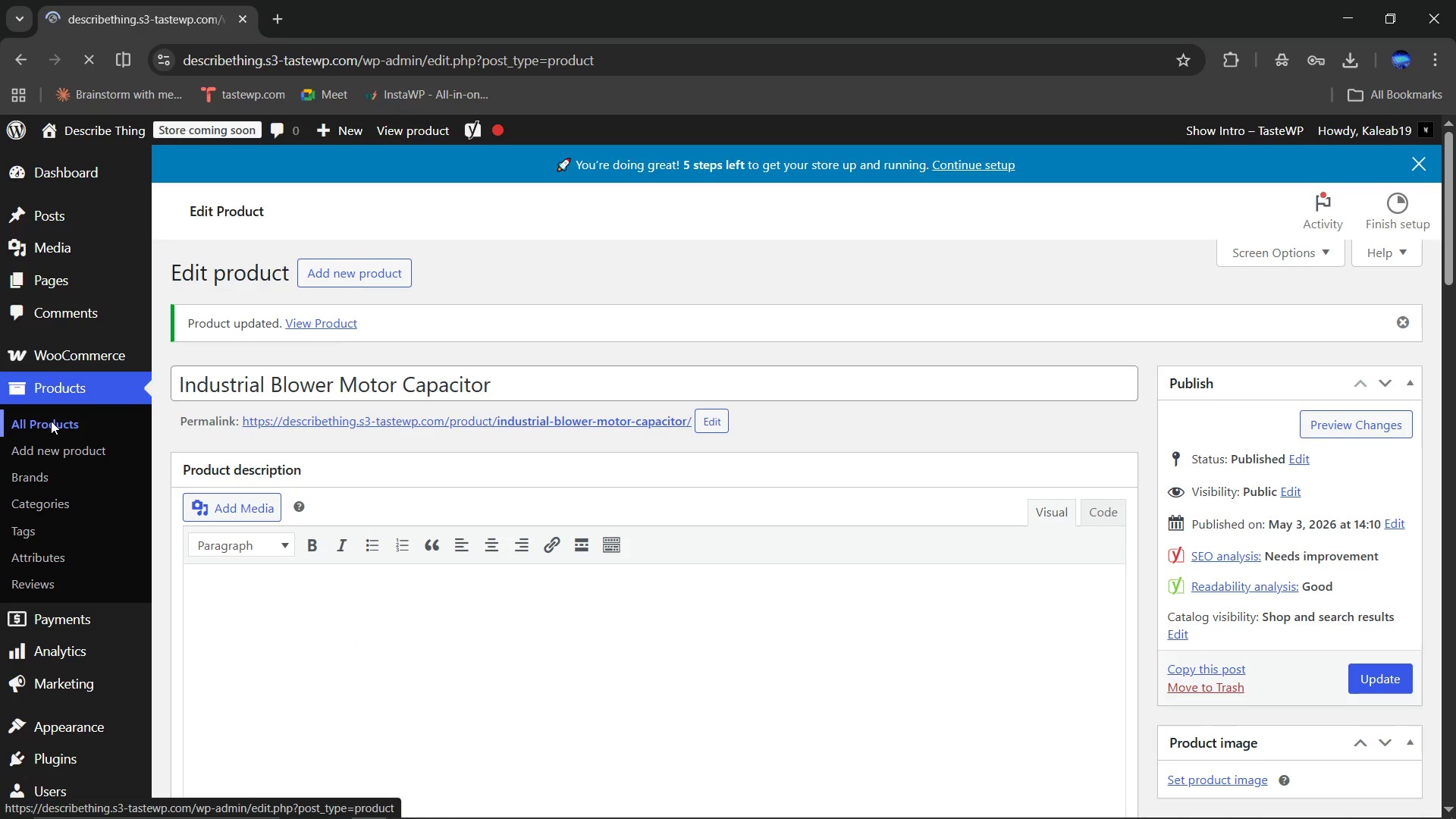 
scroll: coordinate [543, 507], scroll_direction: down, amount: 4.0
 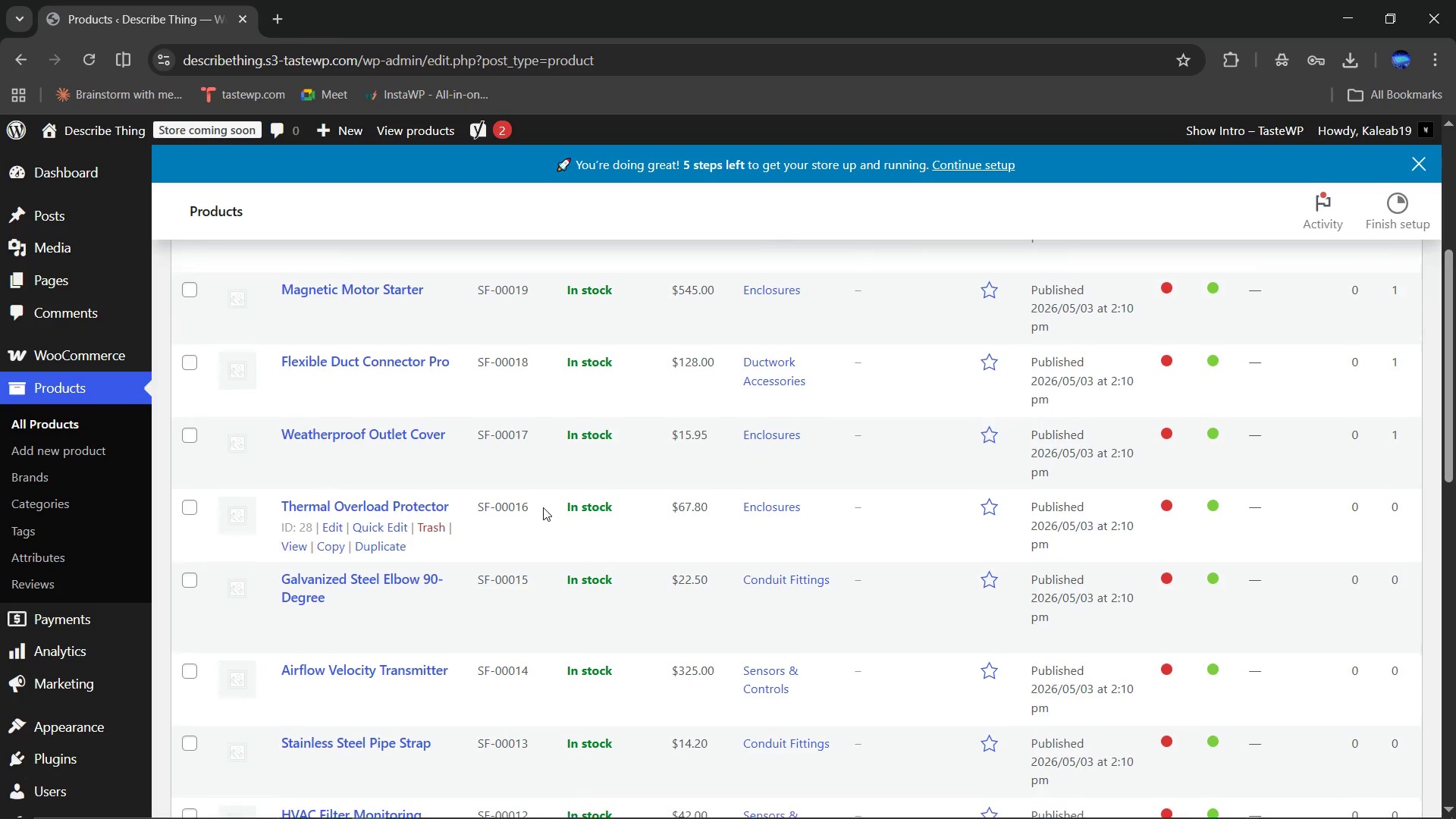 
scroll: coordinate [543, 507], scroll_direction: up, amount: 5.0
 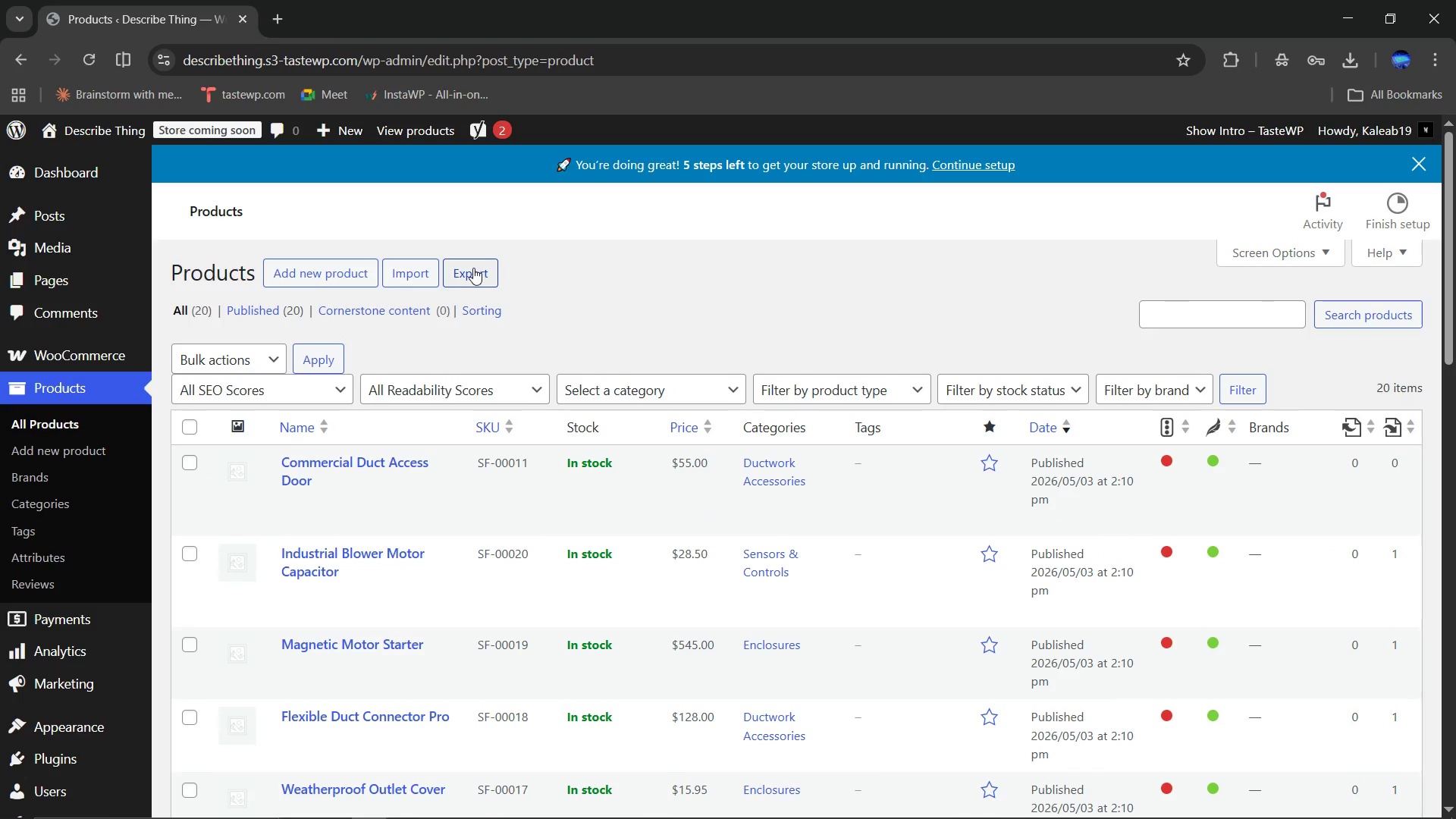 
left_click([473, 268])
 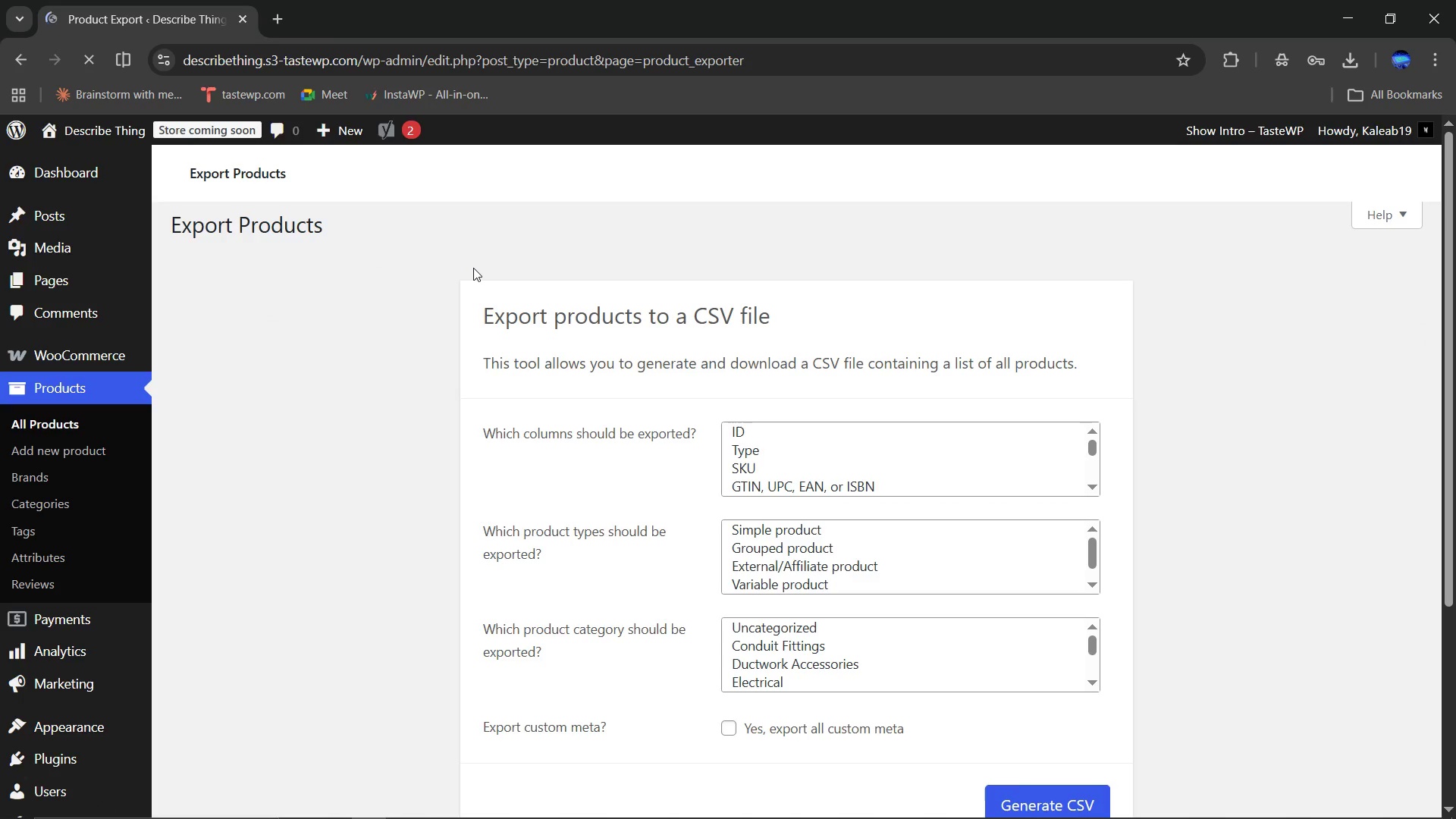 
scroll: coordinate [549, 475], scroll_direction: down, amount: 1.0
 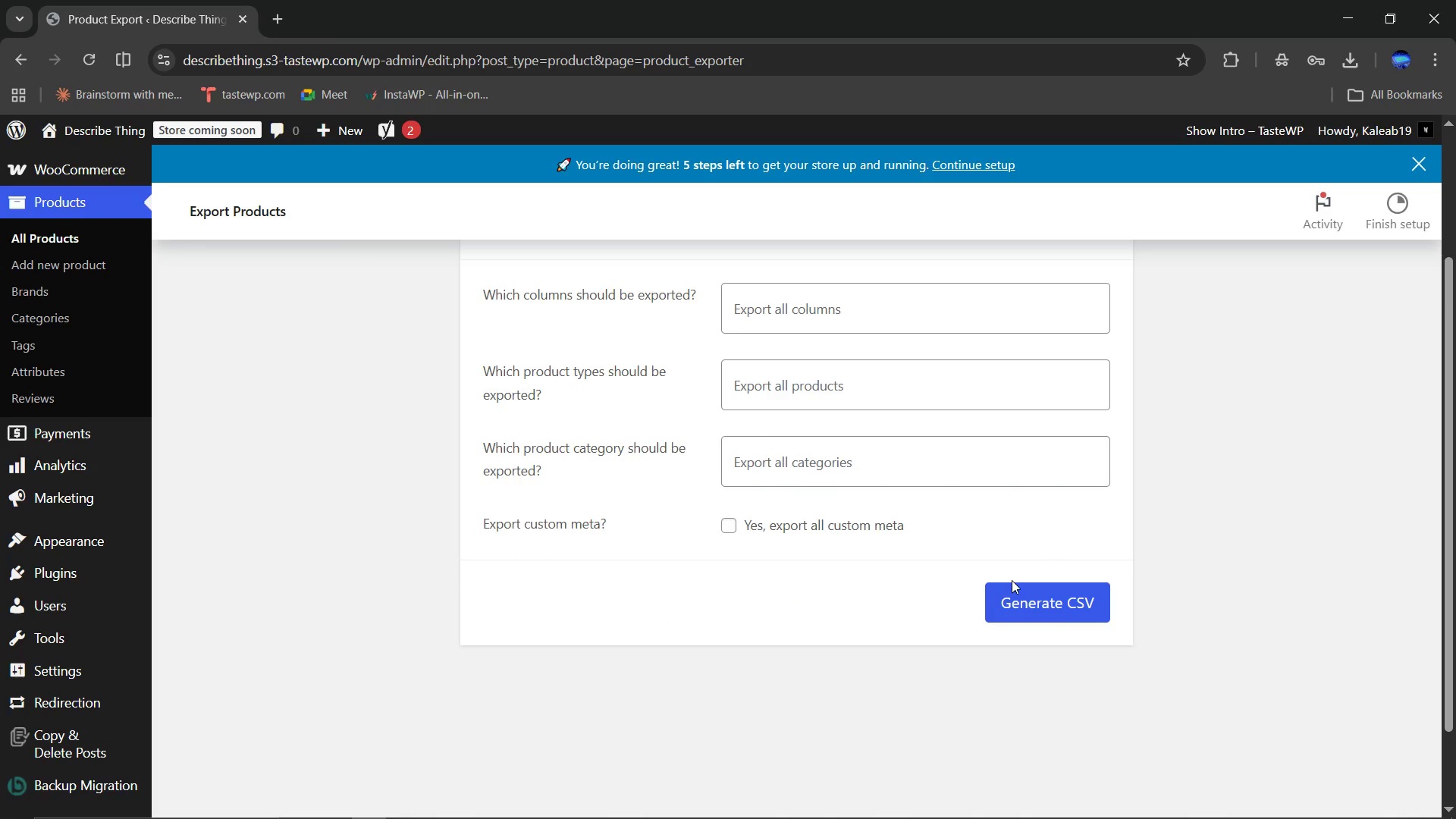 
left_click([1025, 594])
 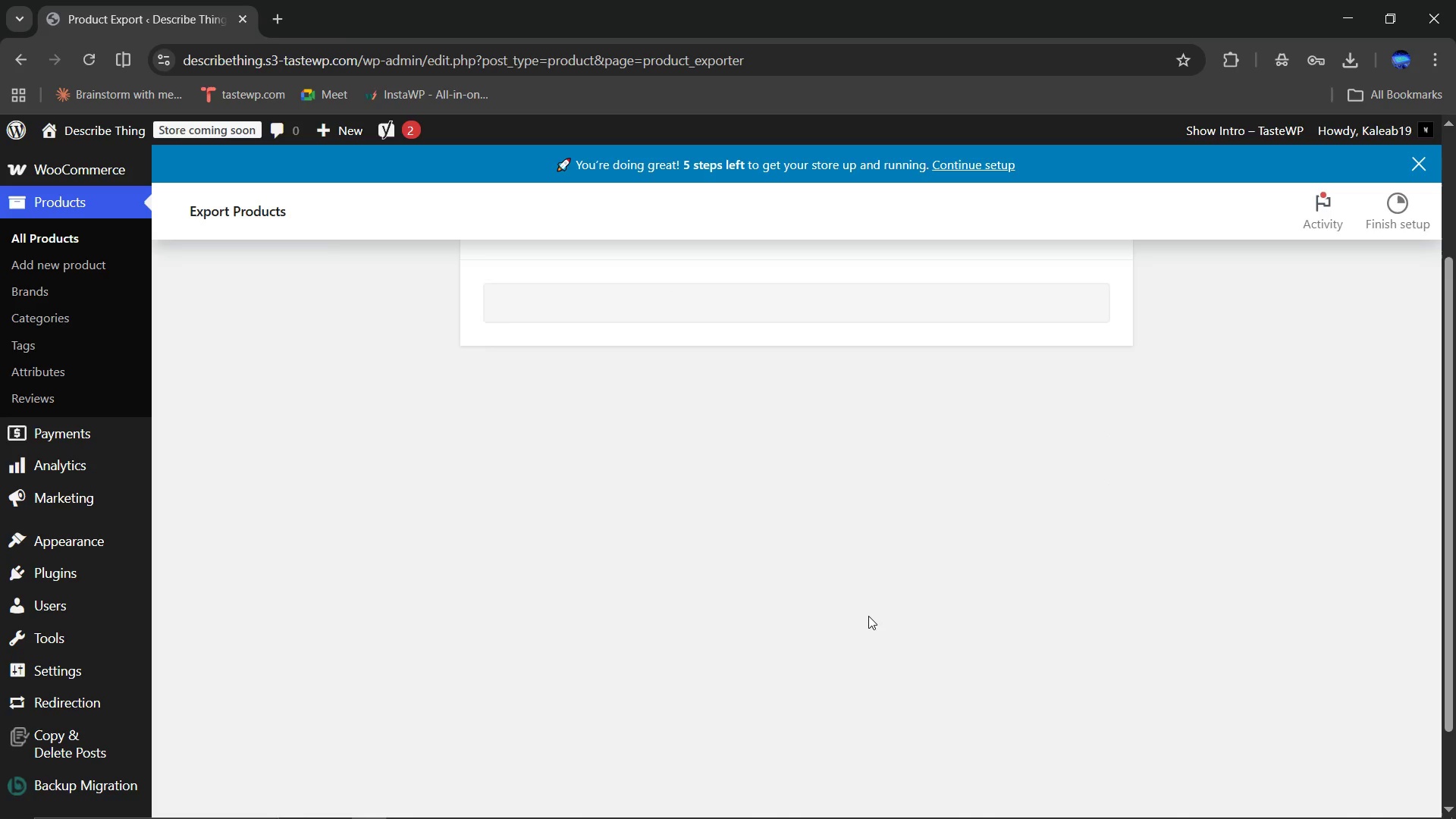 
scroll: coordinate [868, 616], scroll_direction: up, amount: 1.0
 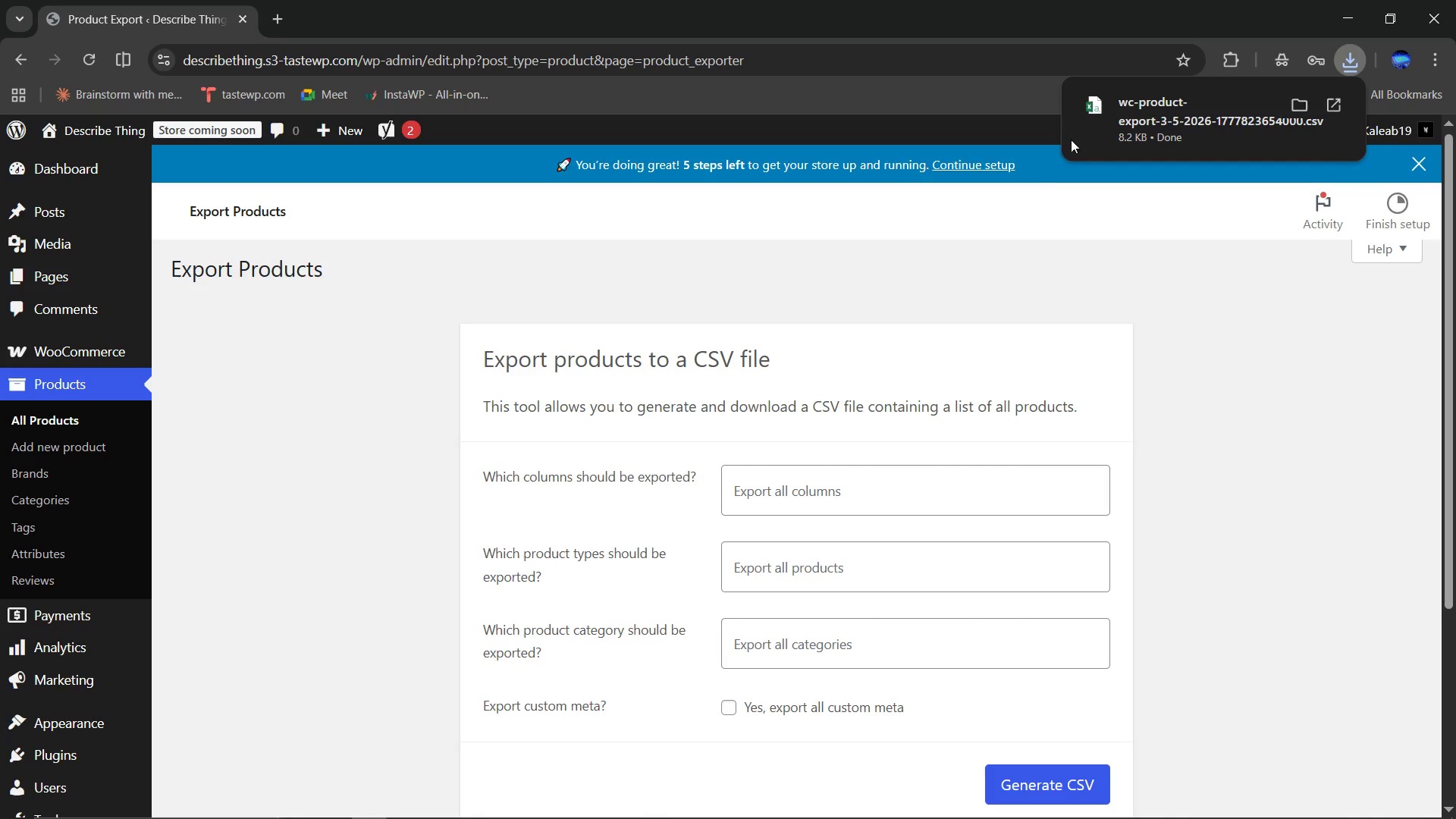 
left_click([1094, 103])
 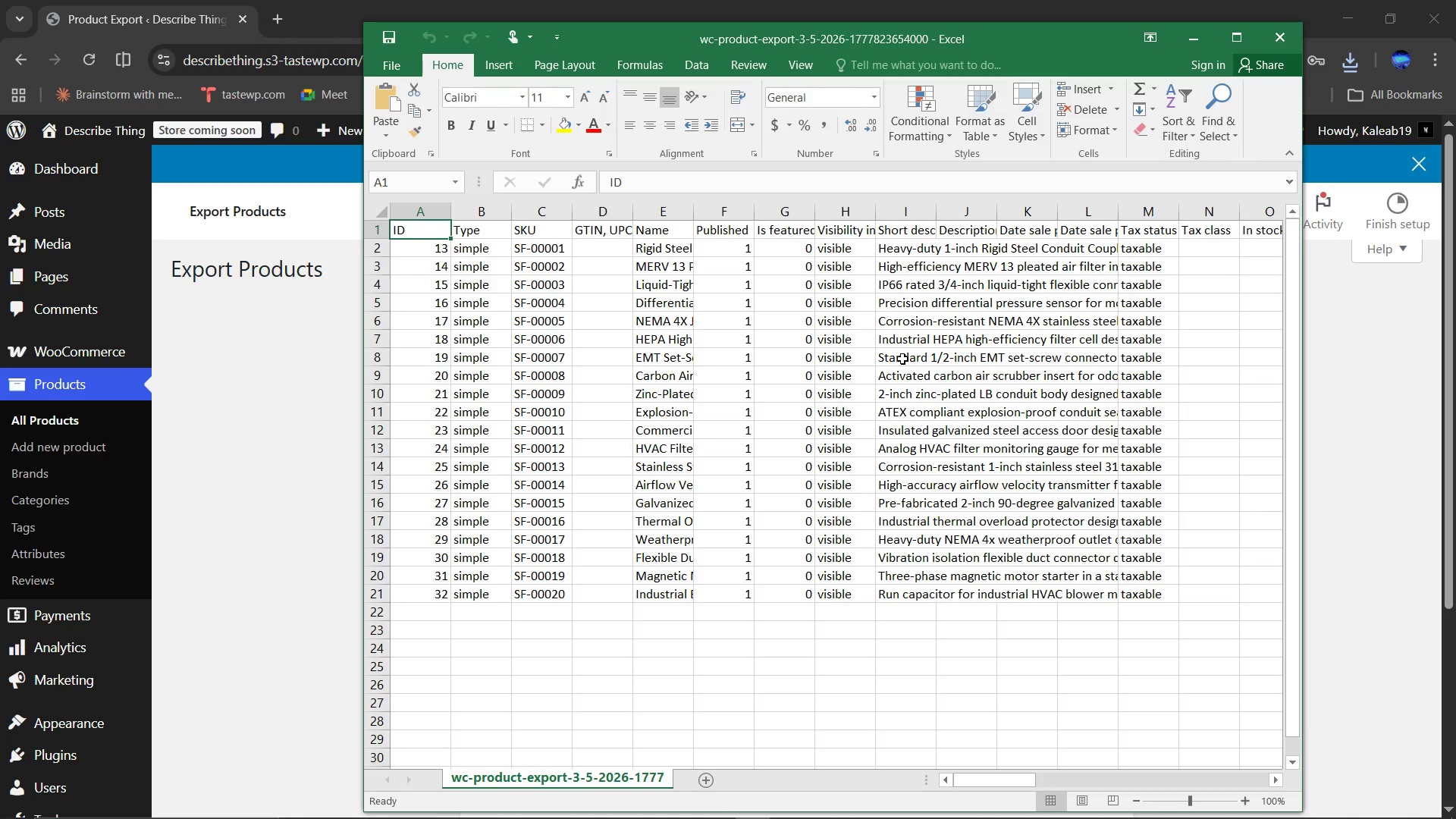 
wait(5.11)
 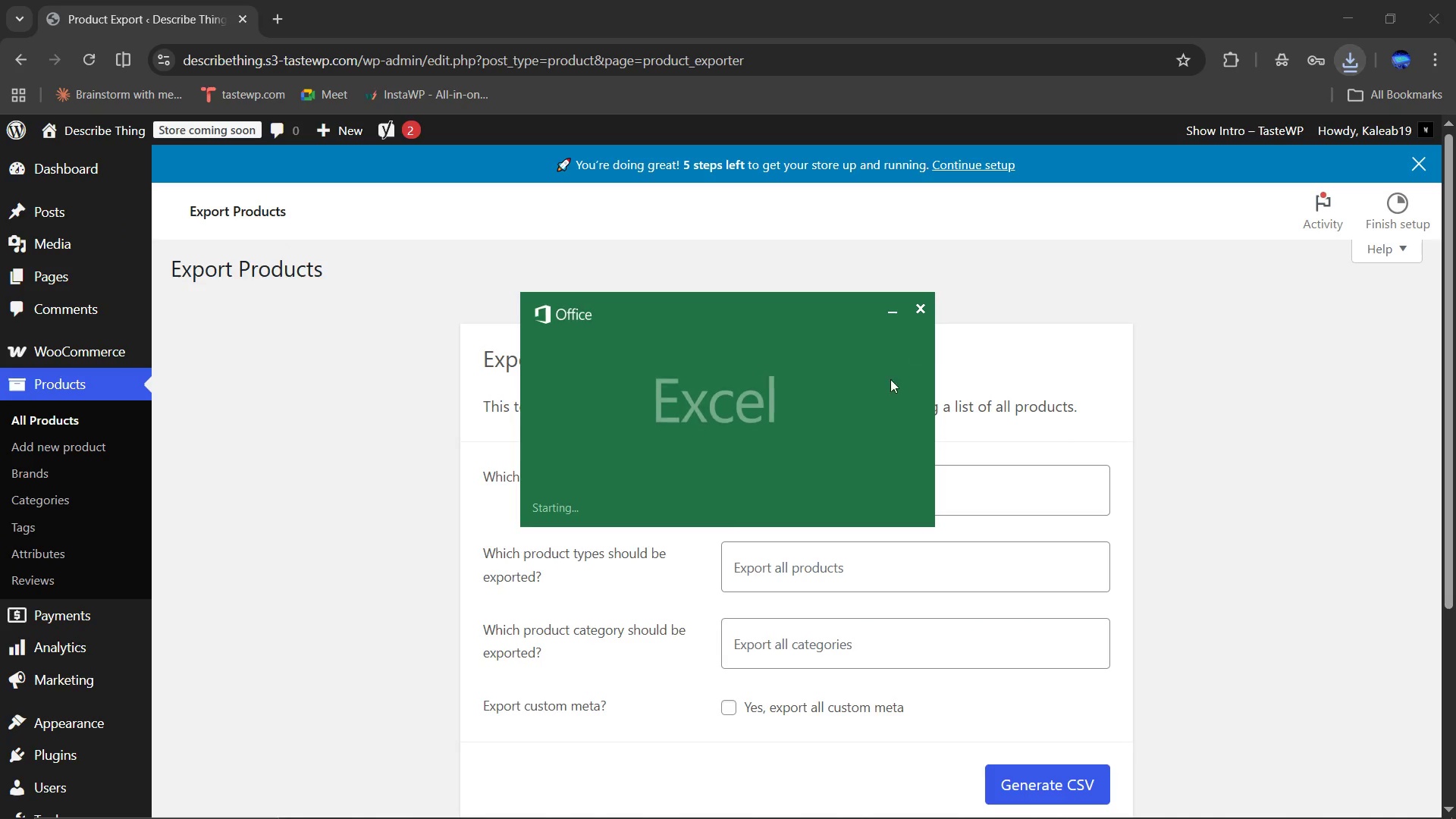 
left_click([1244, 23])
 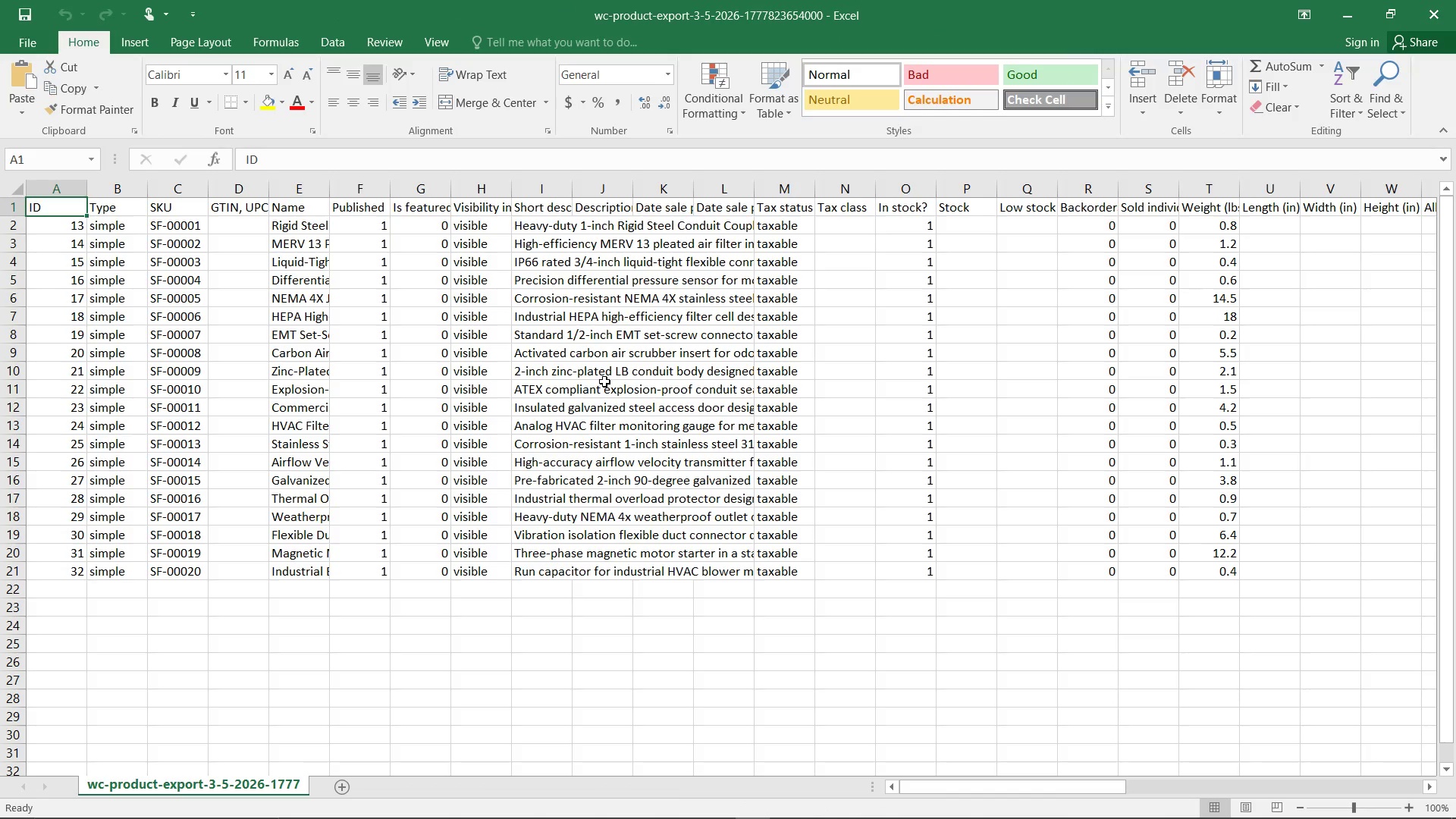 
wait(5.09)
 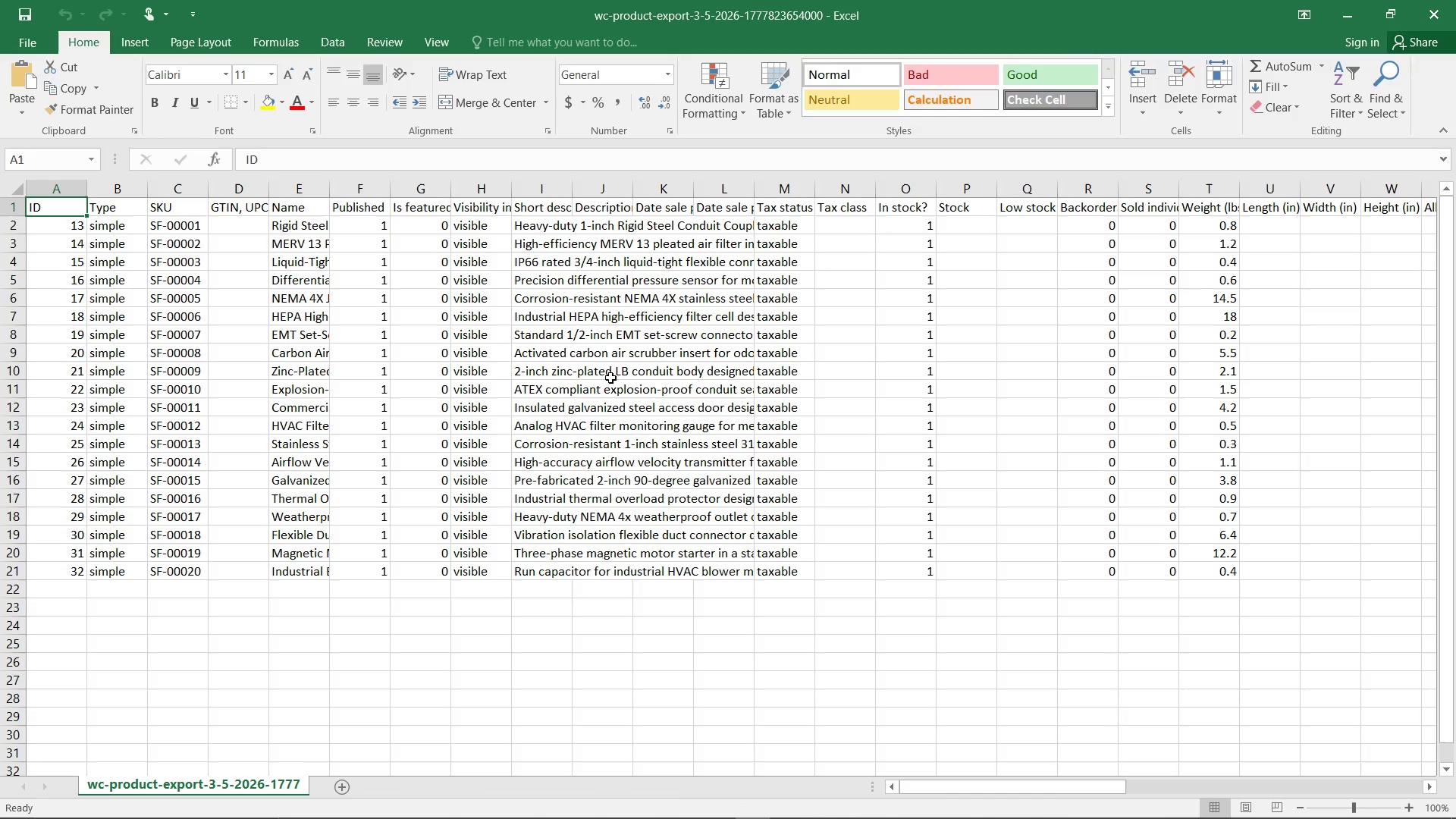 
key(Unknown)
 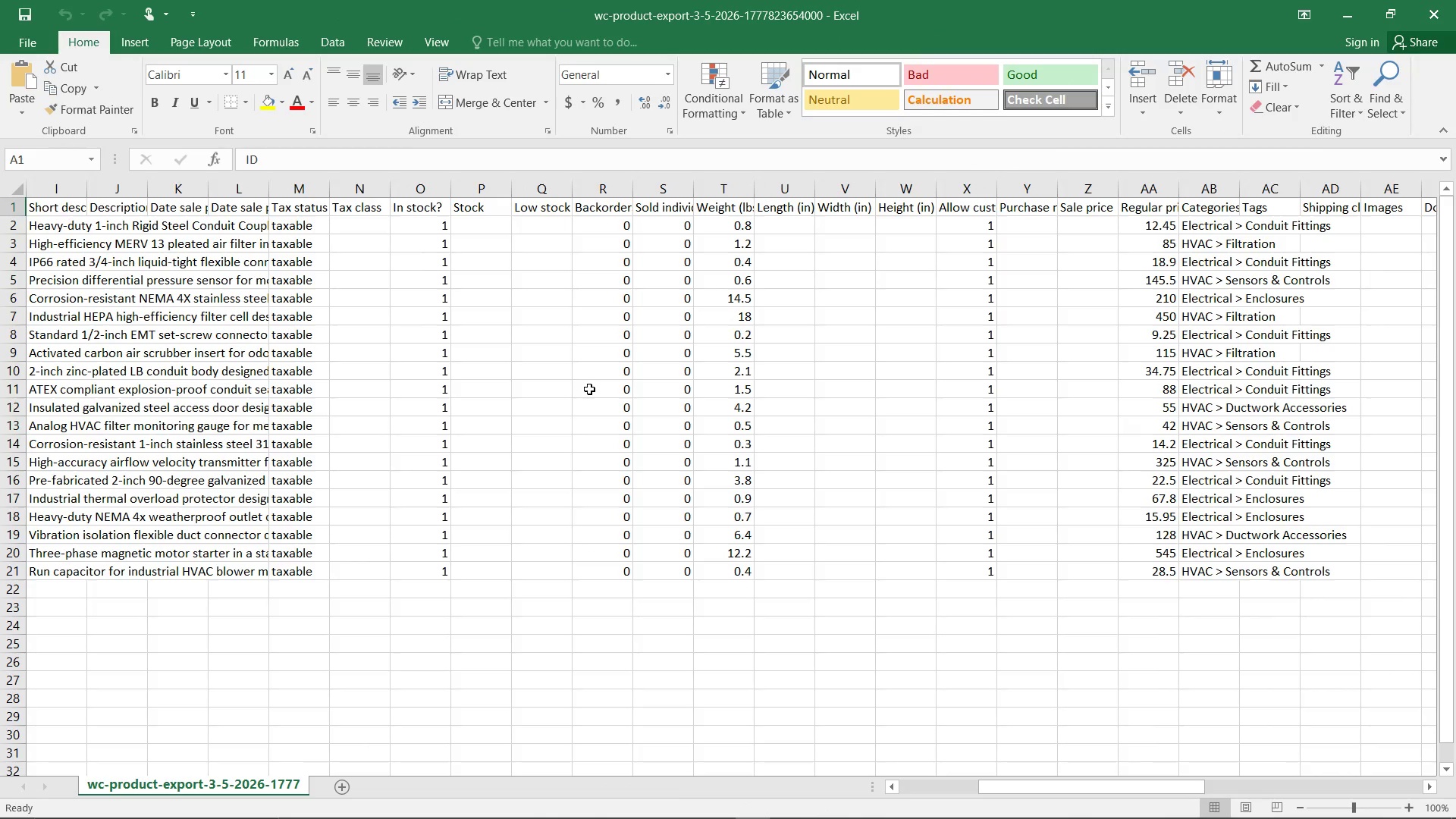 
wait(8.3)
 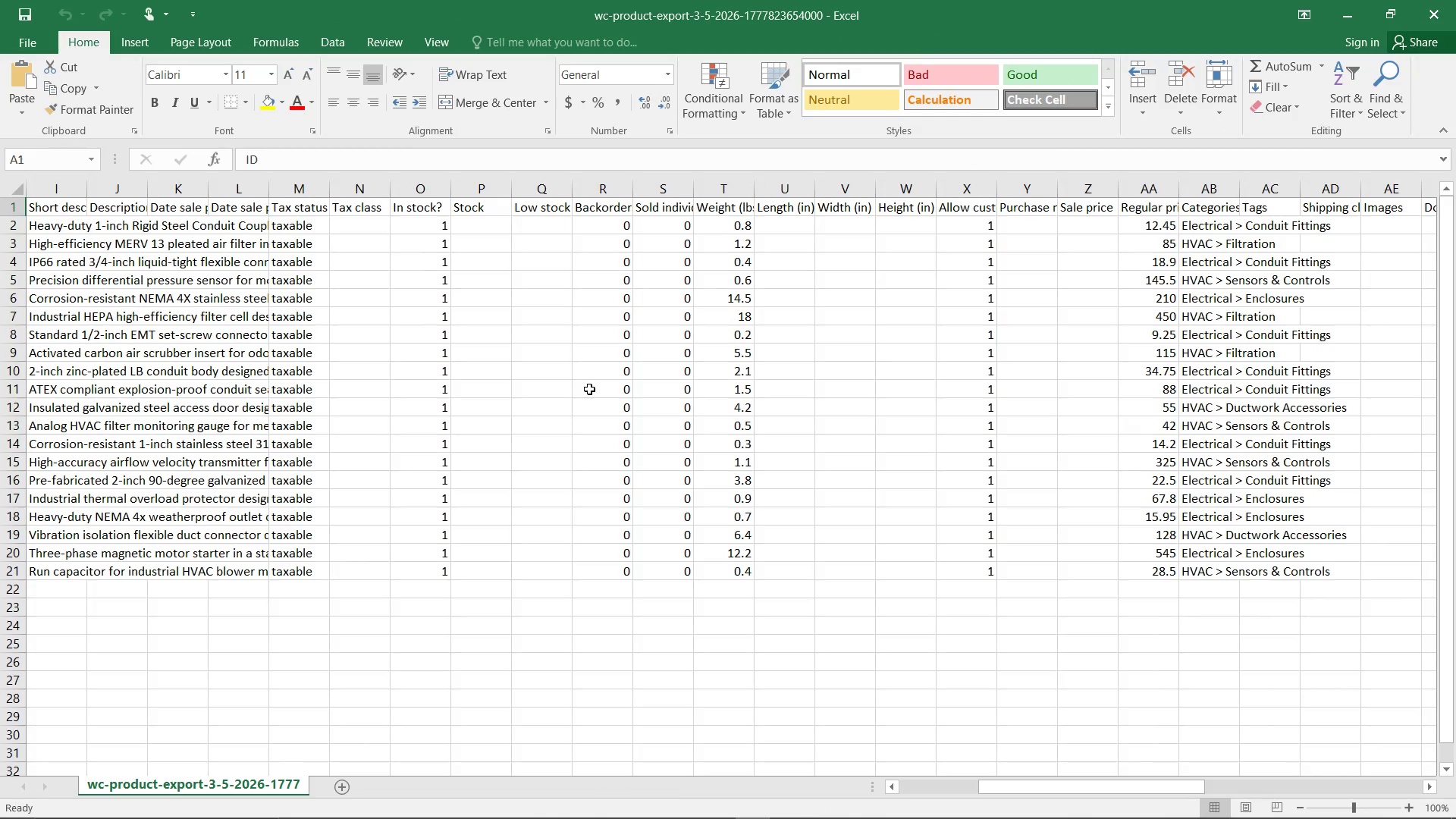 
left_click([733, 187])
 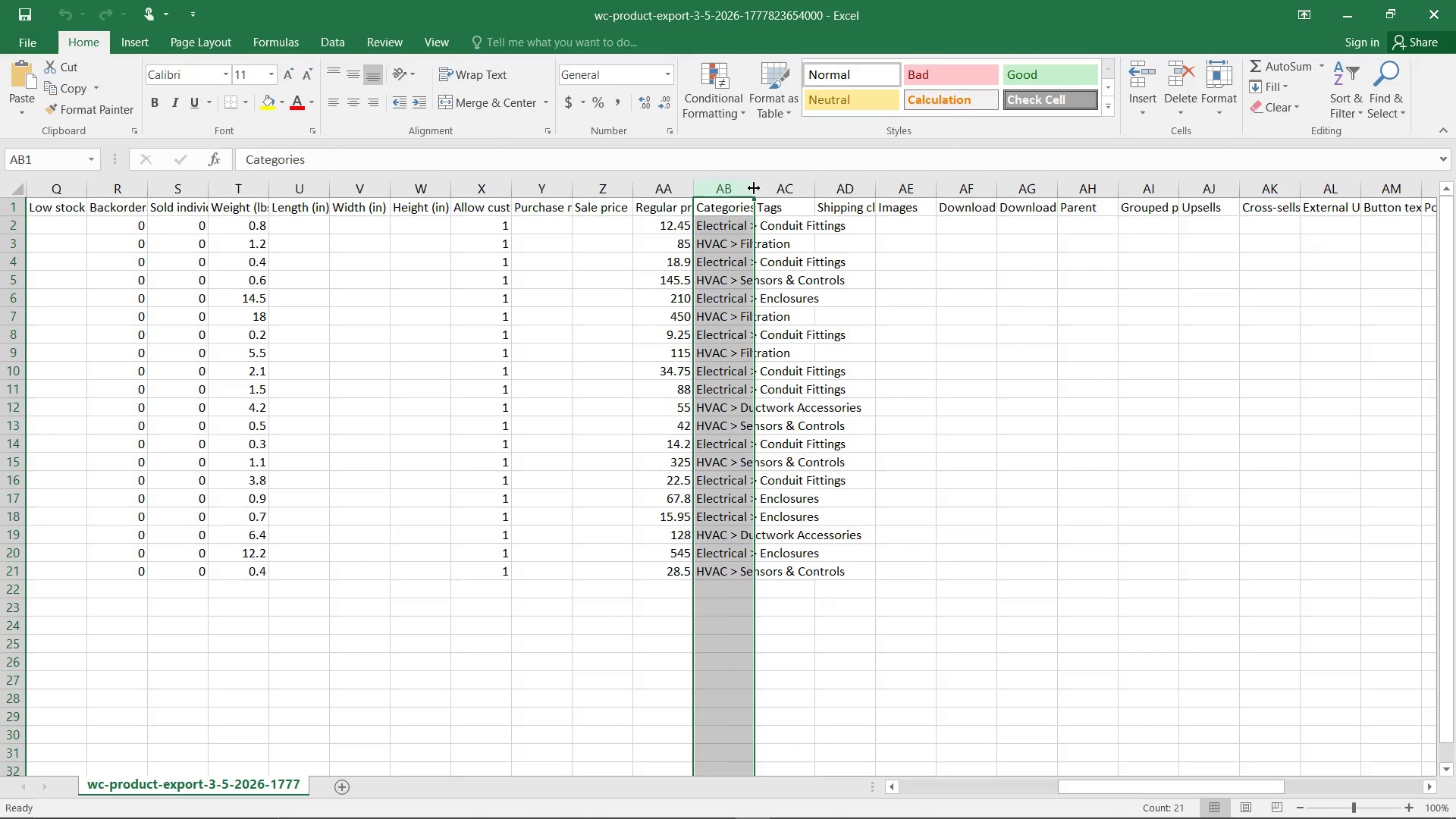 
left_click_drag(start_coordinate=[754, 188], to_coordinate=[1025, 280])
 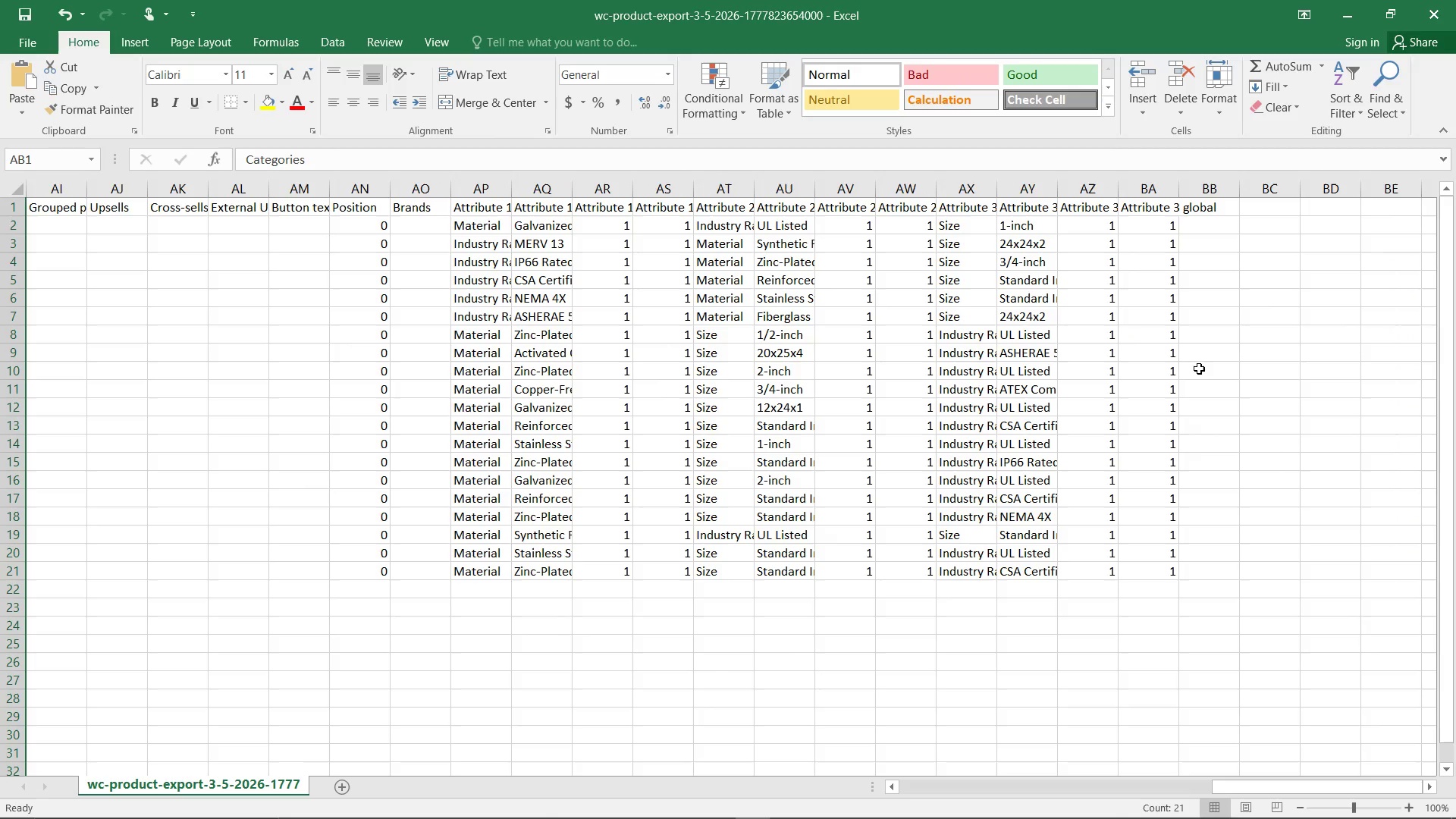 
wait(11.27)
 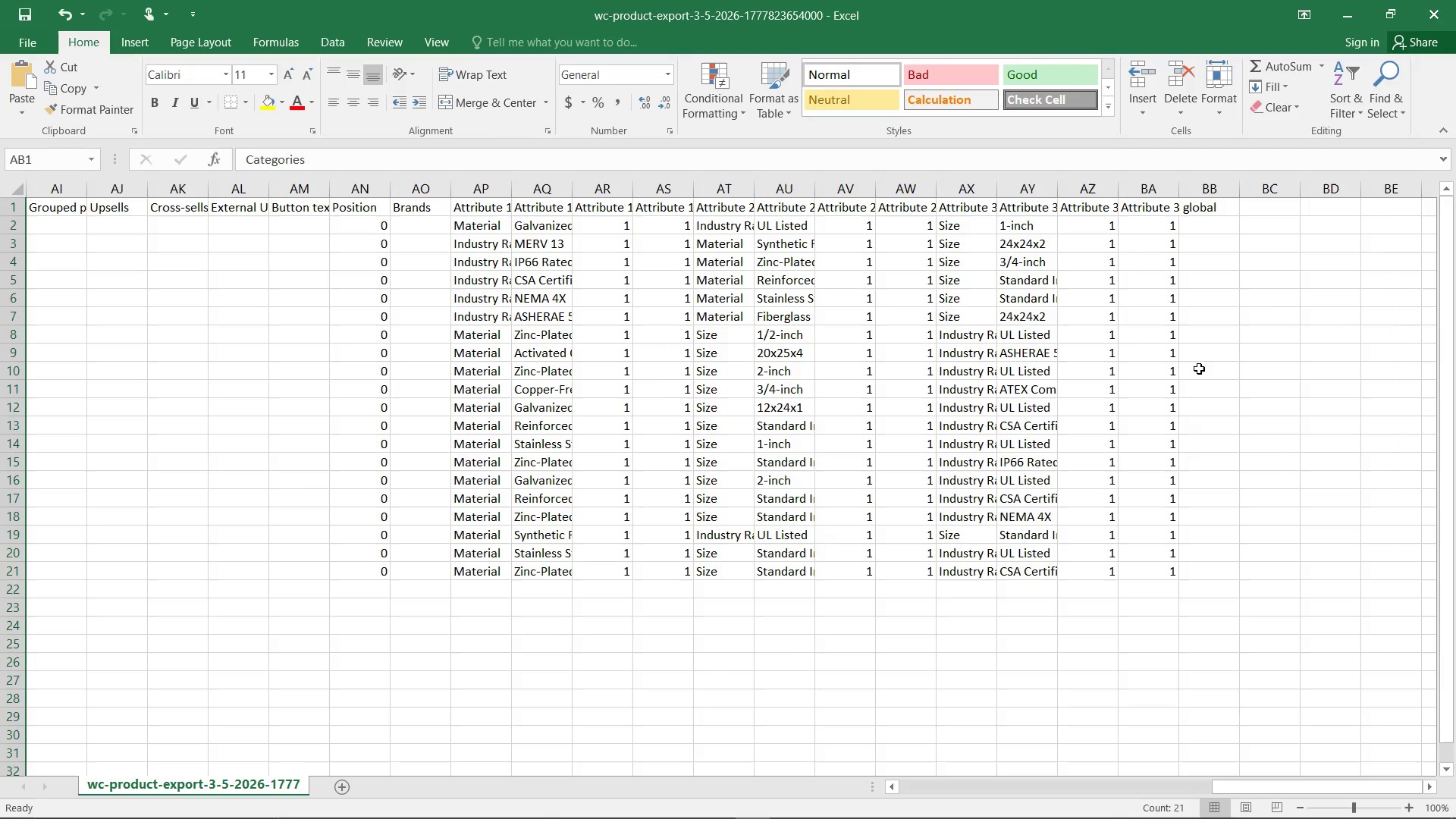 
left_click([1346, 0])
 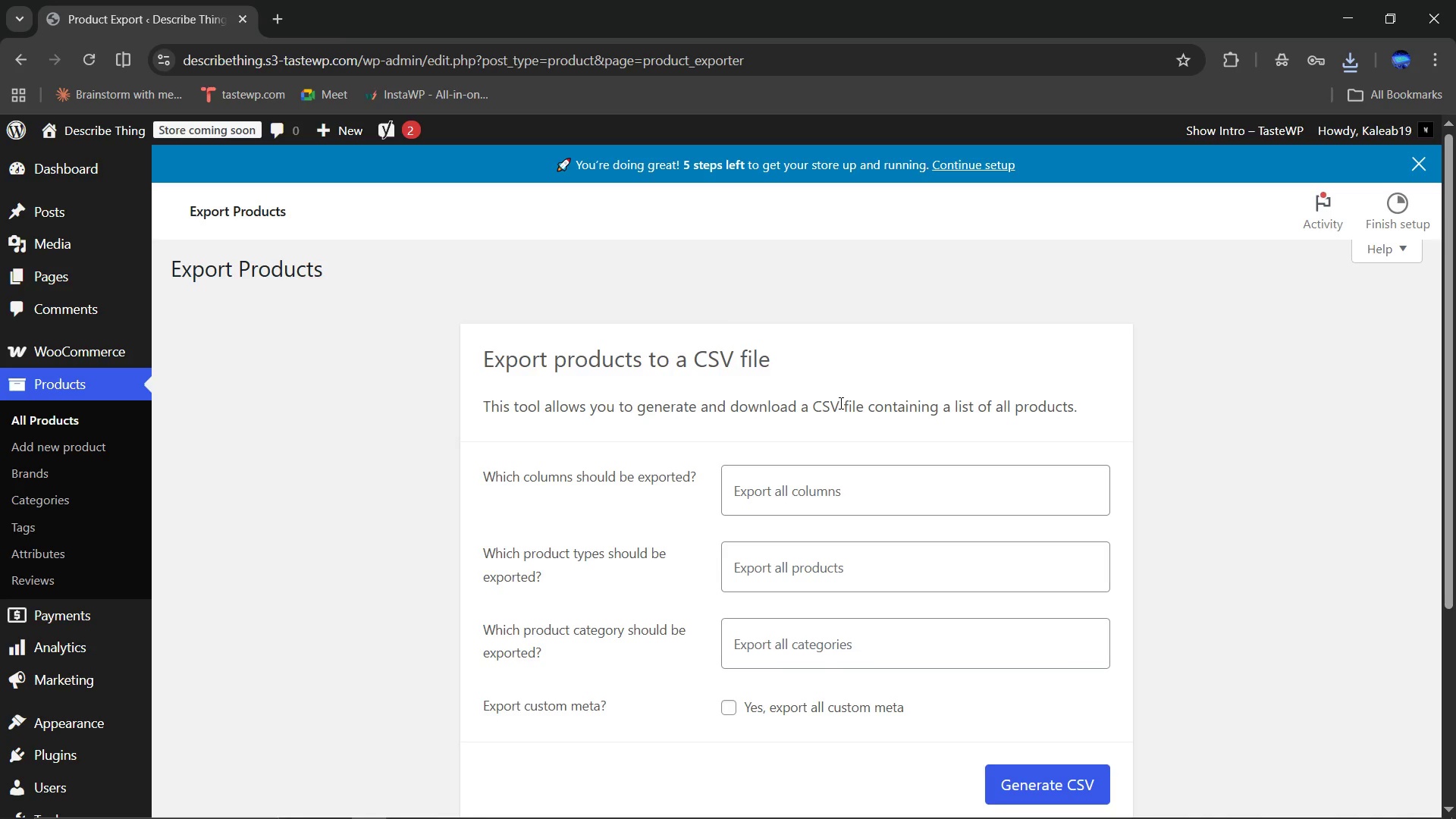 
scroll: coordinate [839, 403], scroll_direction: none, amount: 0.0
 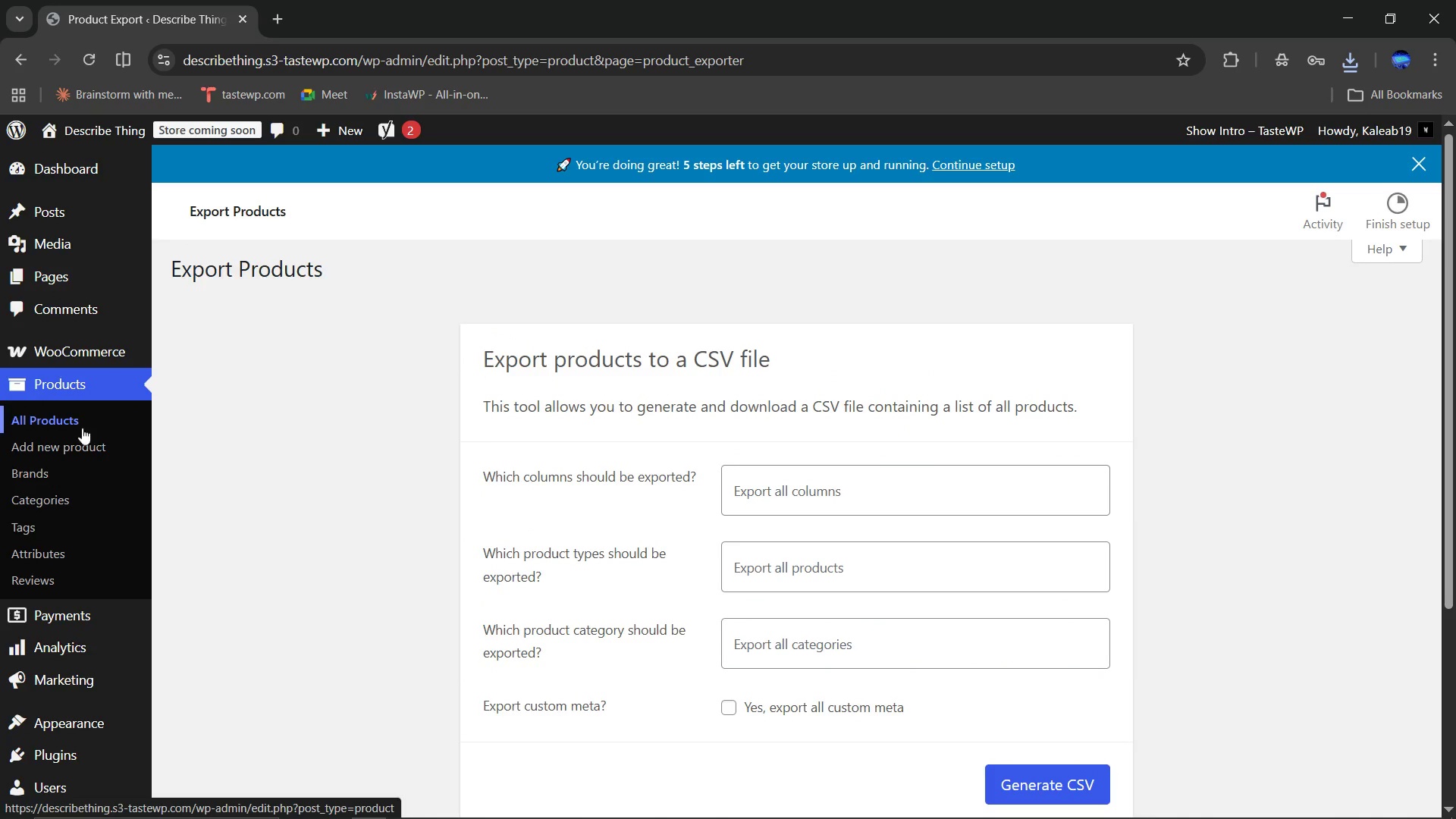 
left_click([41, 426])
 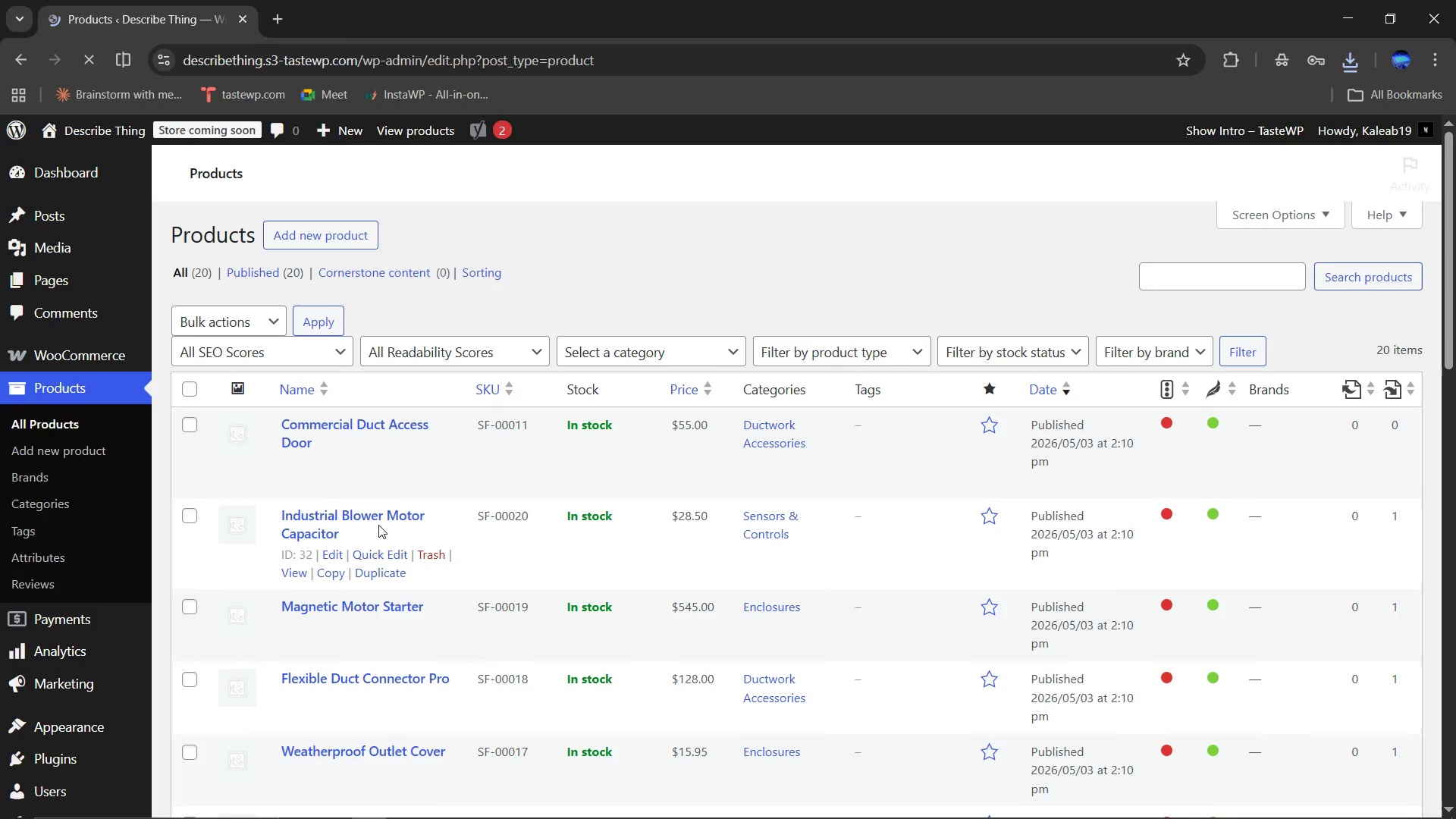 
scroll: coordinate [378, 525], scroll_direction: down, amount: 1.0
 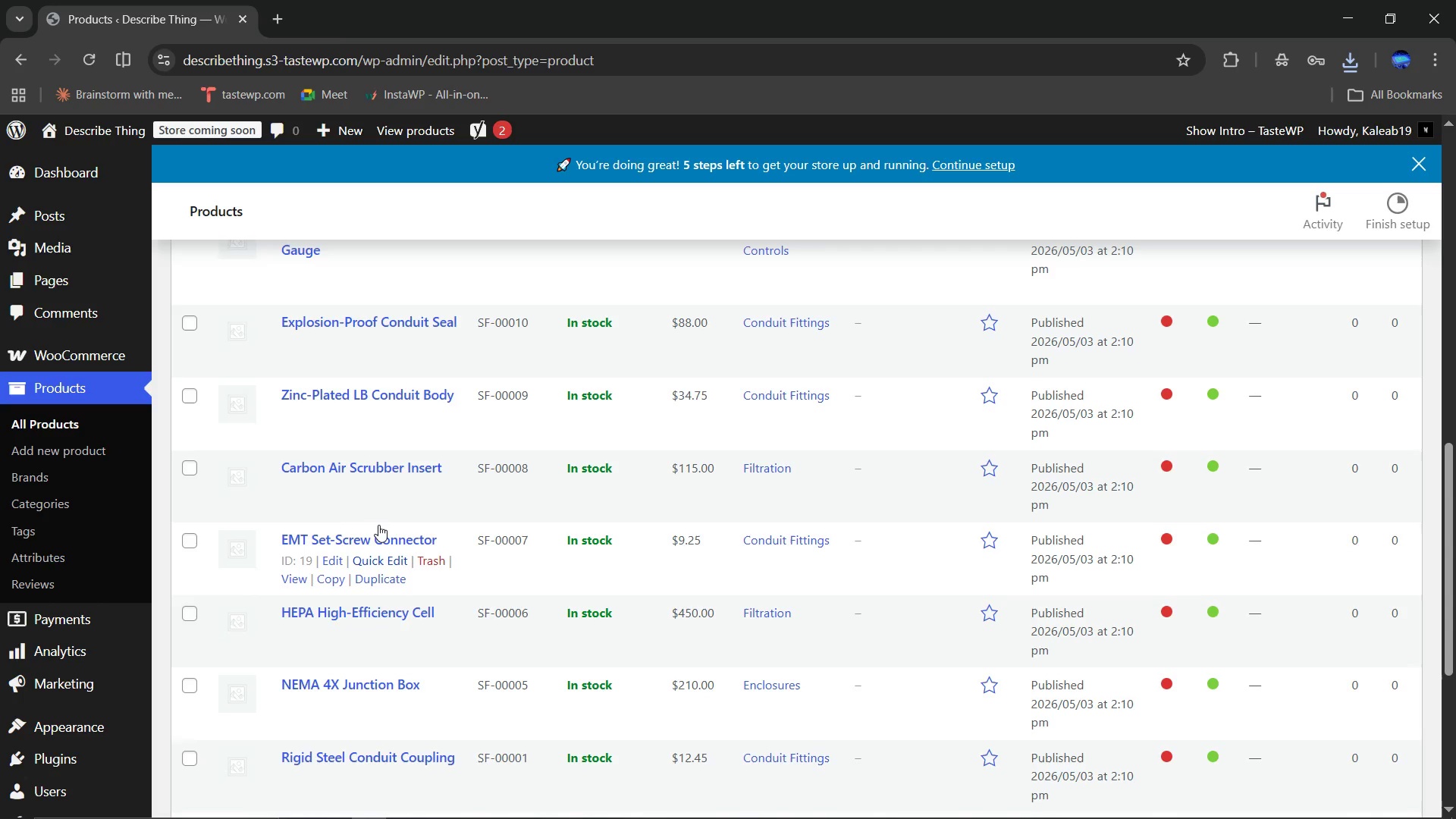 
left_click([38, 554])
 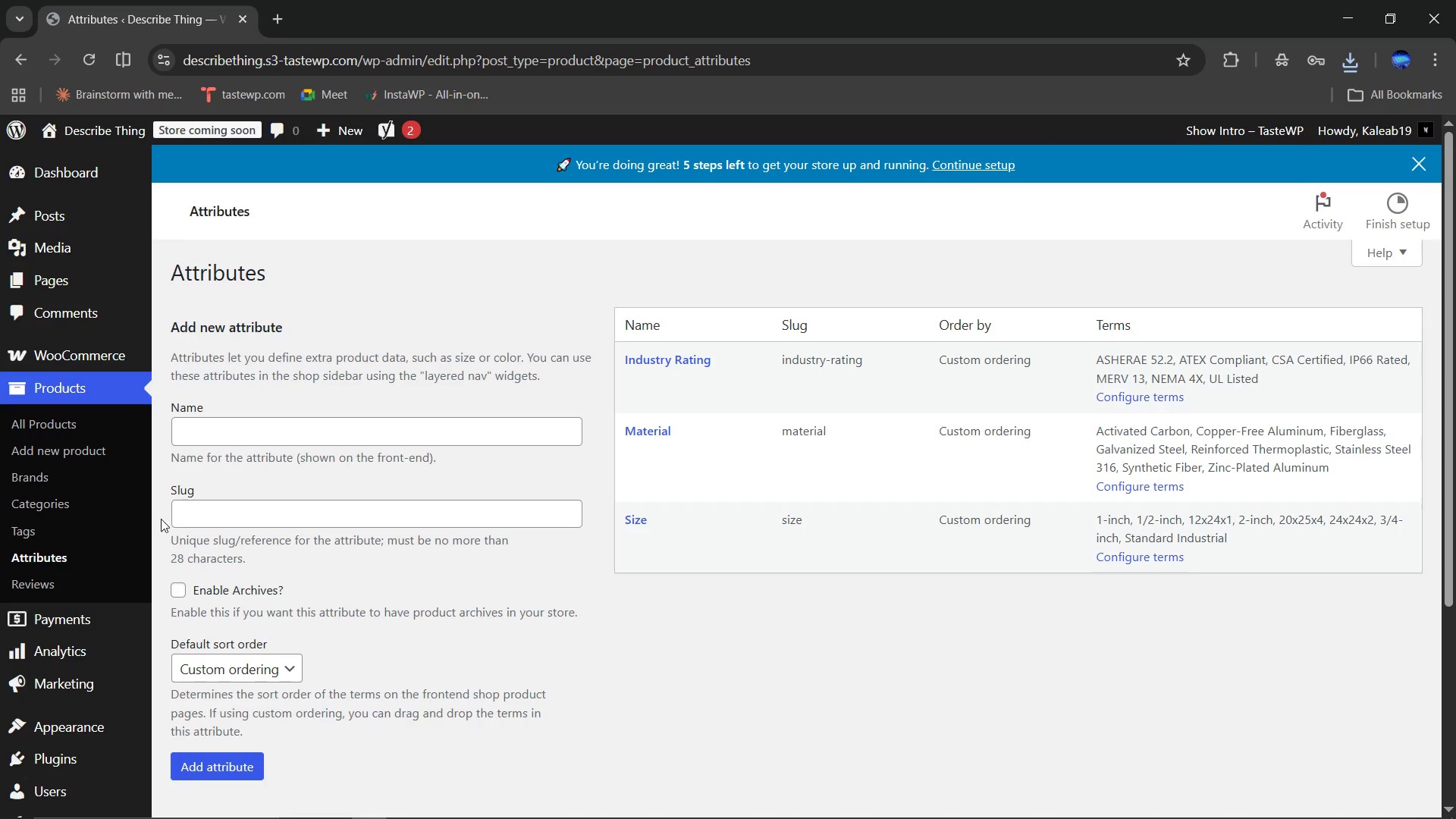 
wait(7.61)
 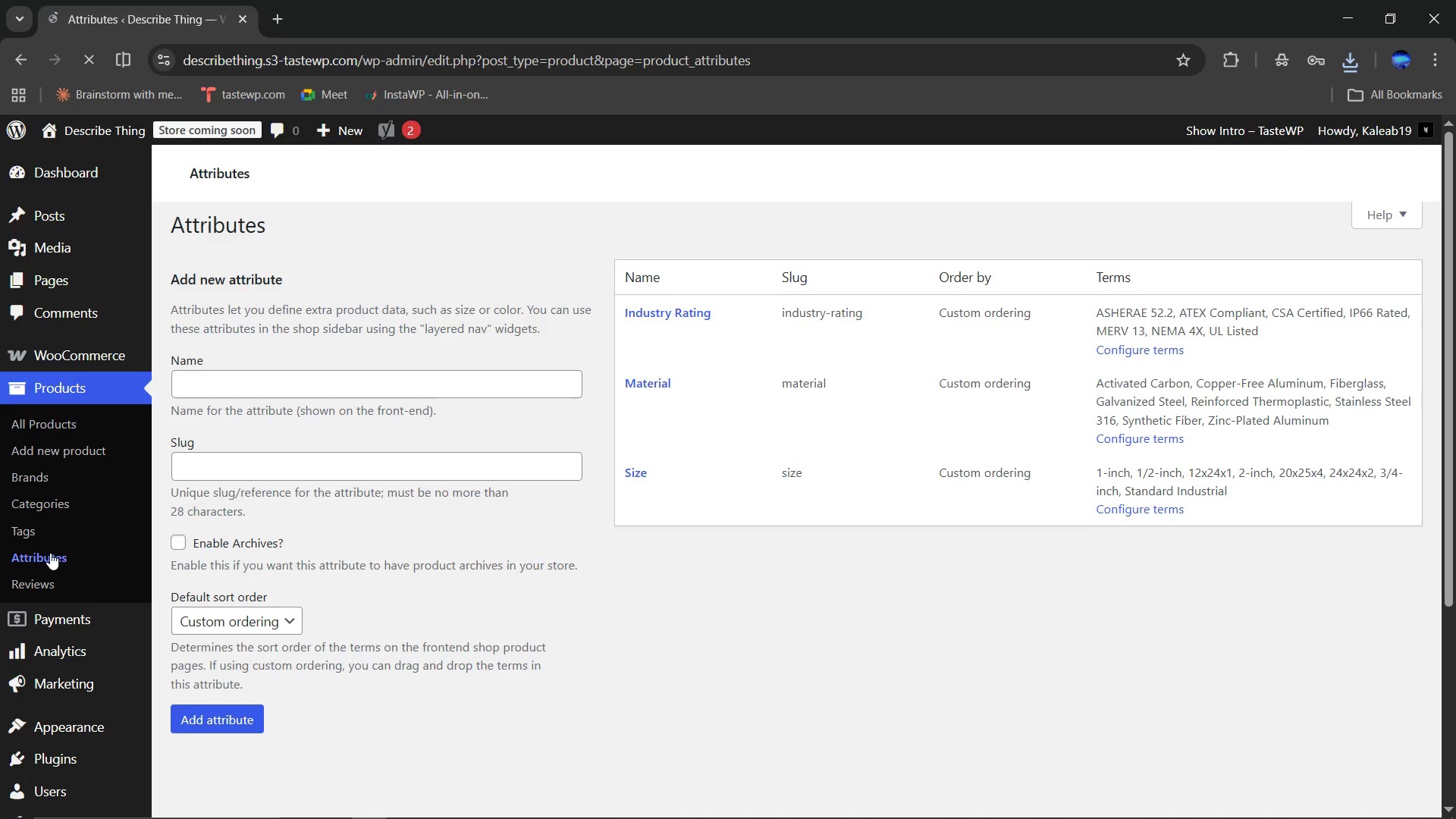 
left_click([52, 417])
 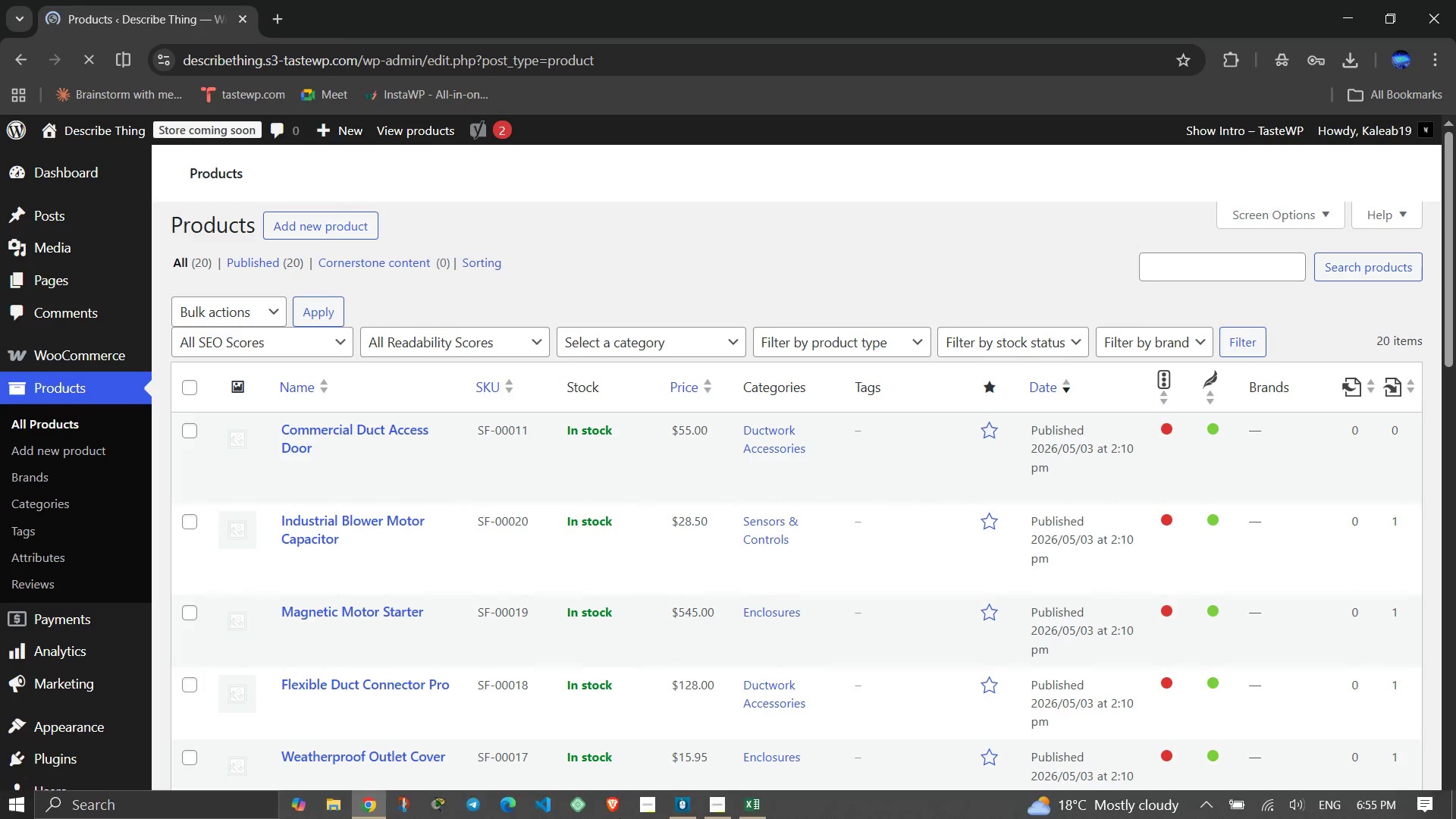 
left_click([722, 806])